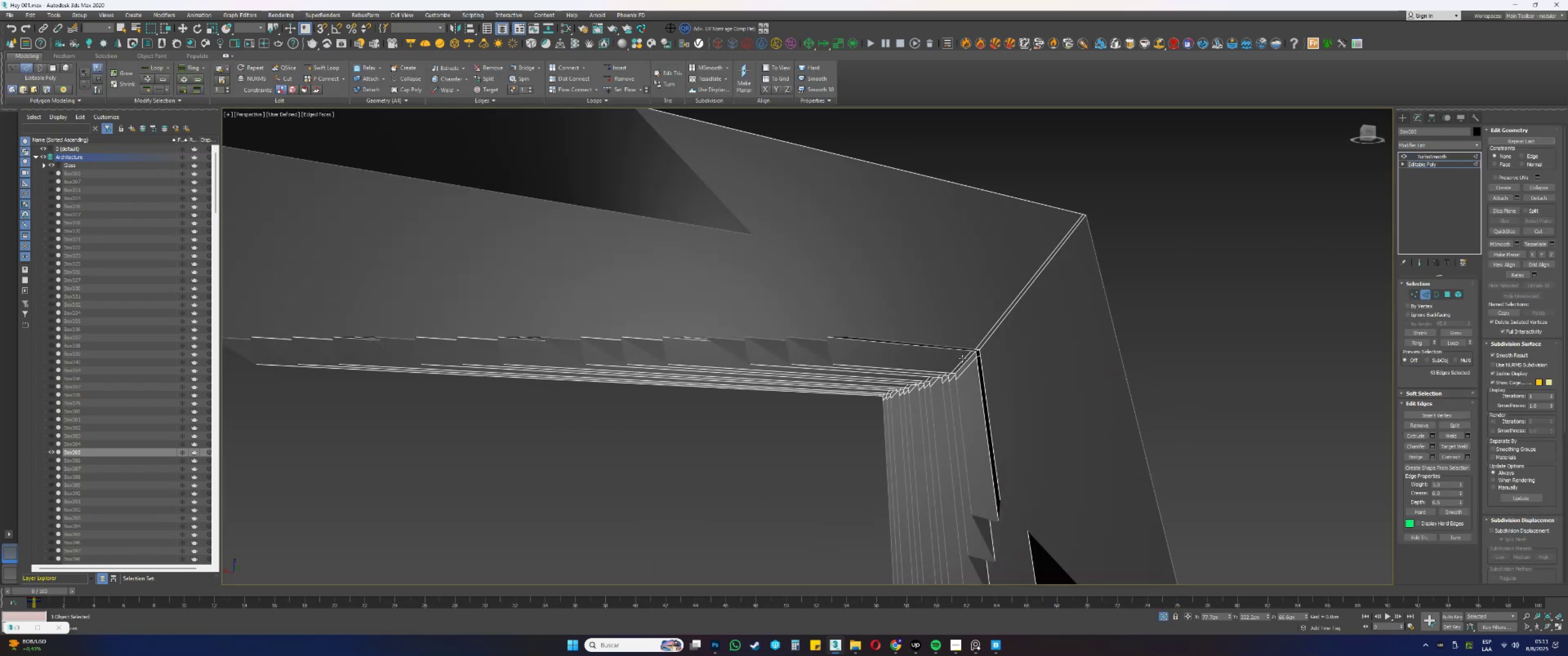 
double_click([962, 359])
 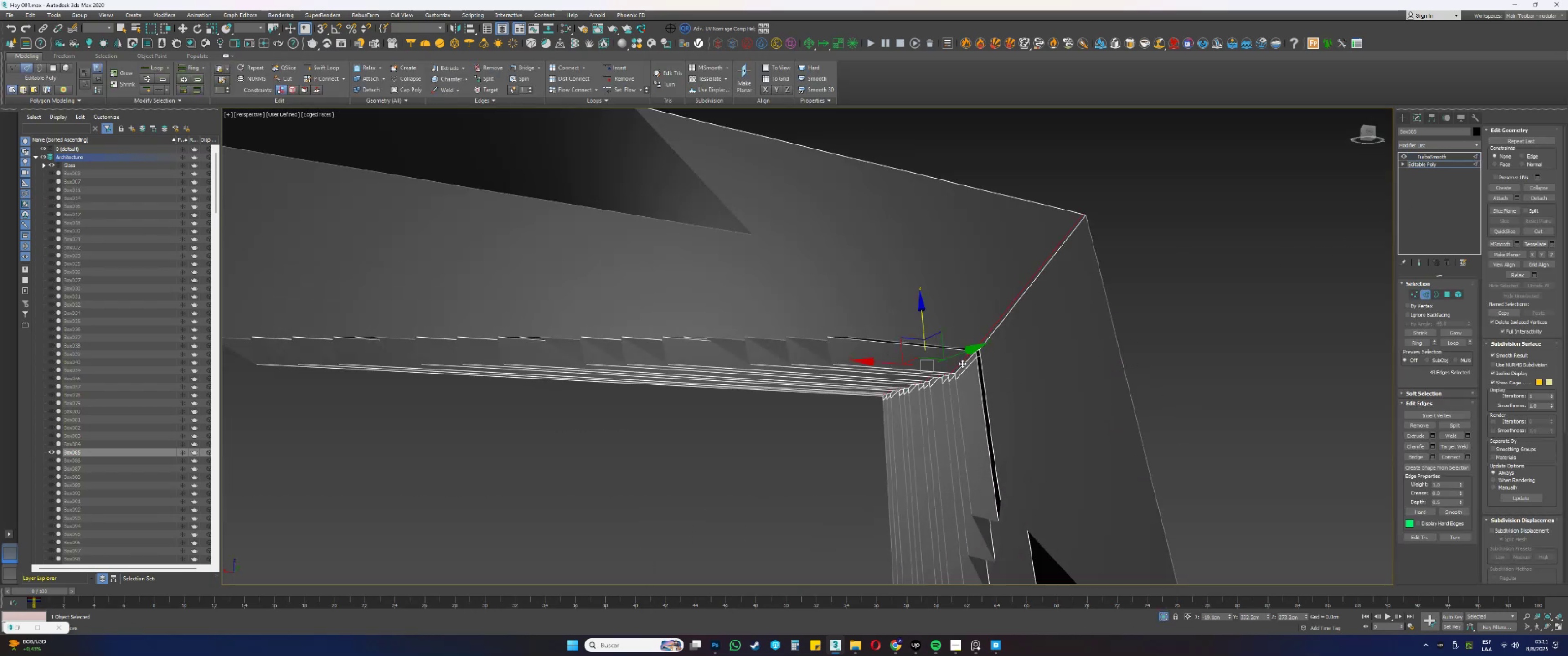 
hold_key(key=ControlLeft, duration=1.01)
left_click([964, 371])
 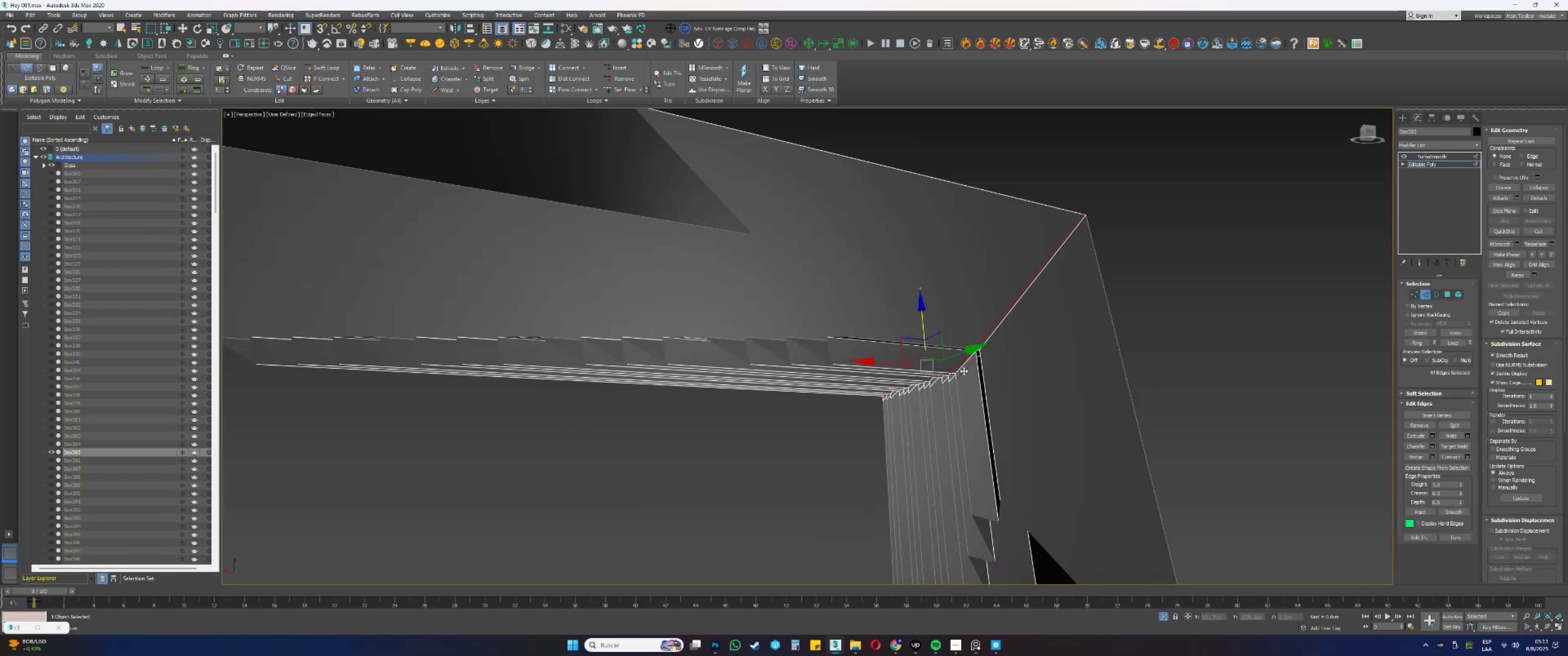 
double_click([964, 371])
 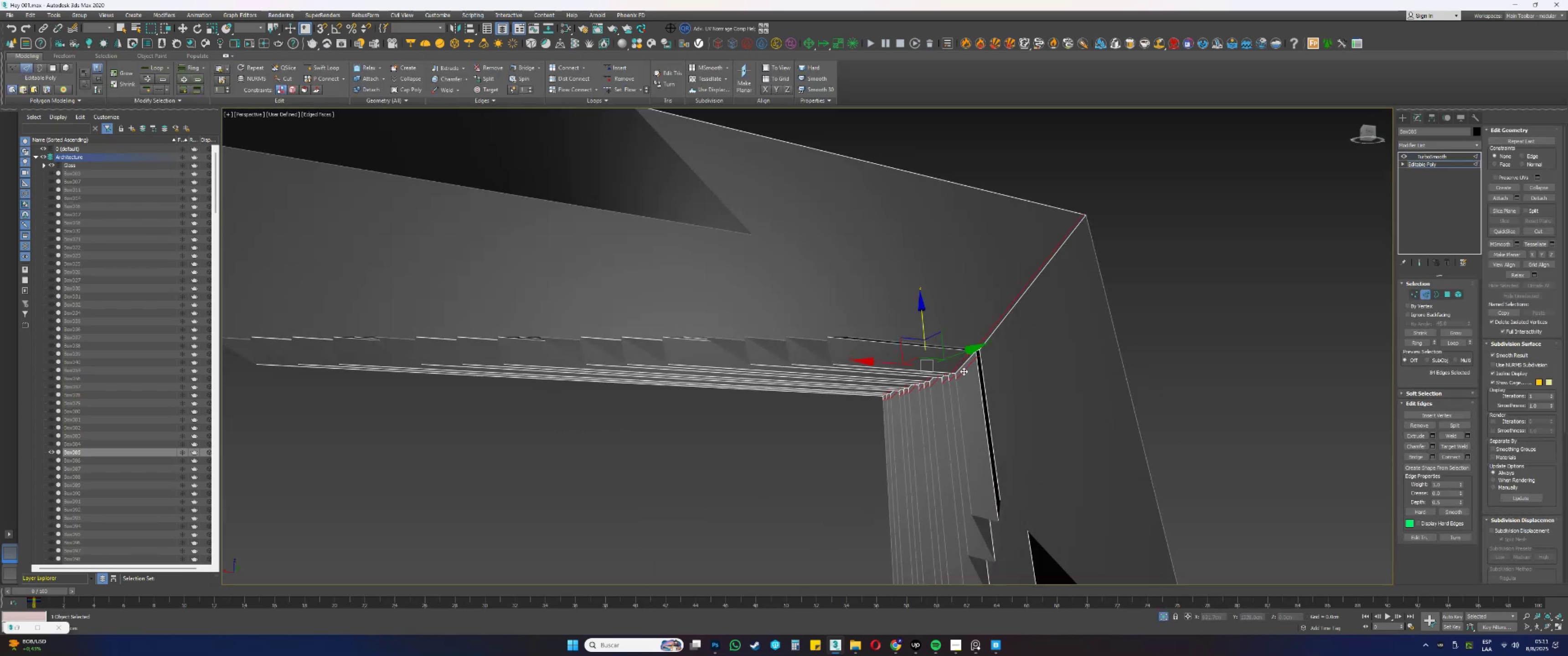 
hold_key(key=AltLeft, duration=0.38)
 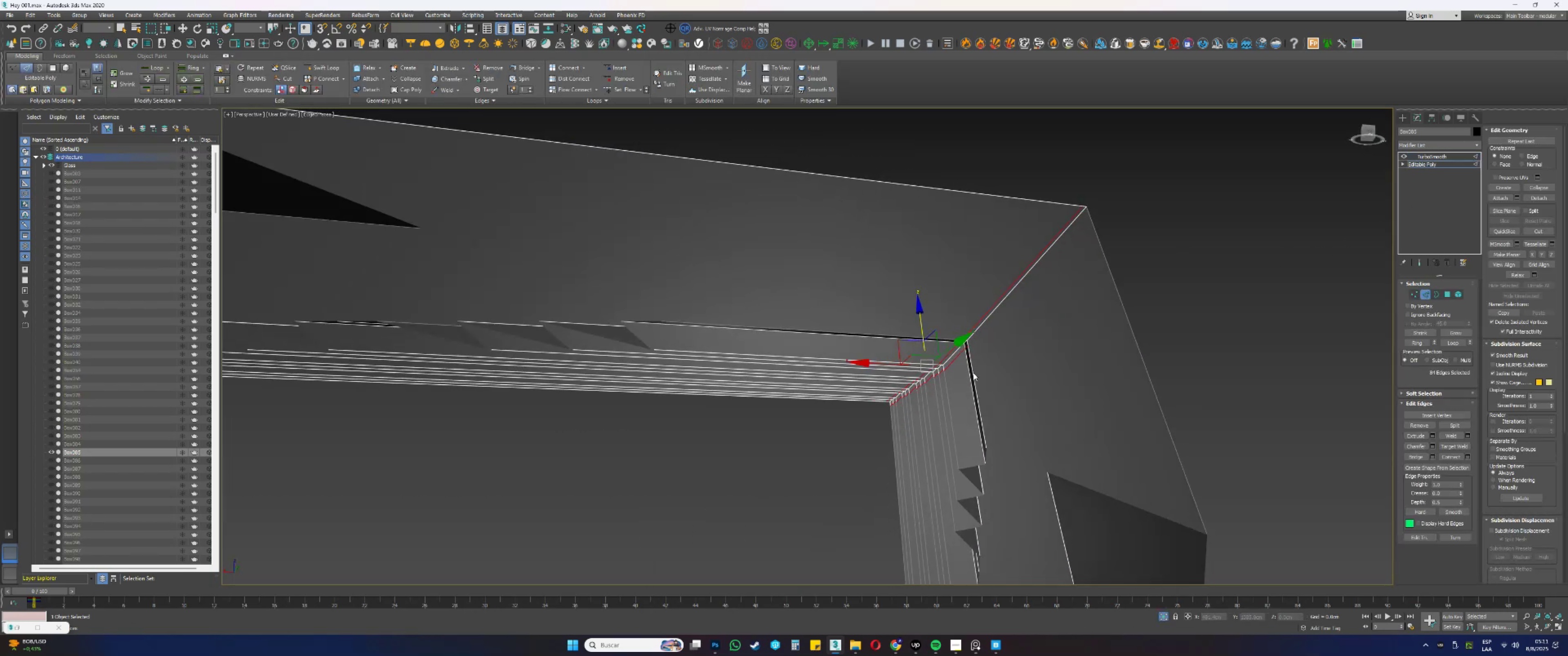 
key(Control+Backspace)
 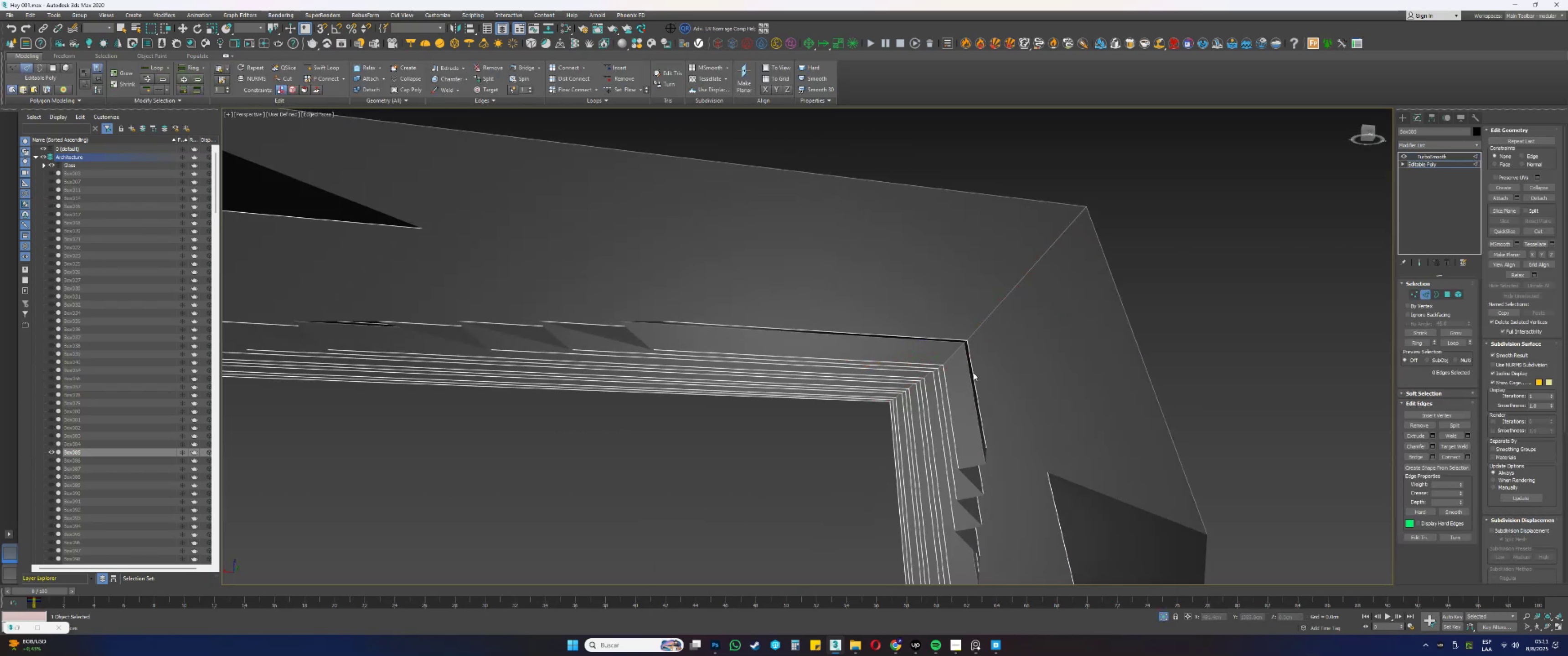 
scroll: coordinate [1025, 346], scroll_direction: down, amount: 1.0
 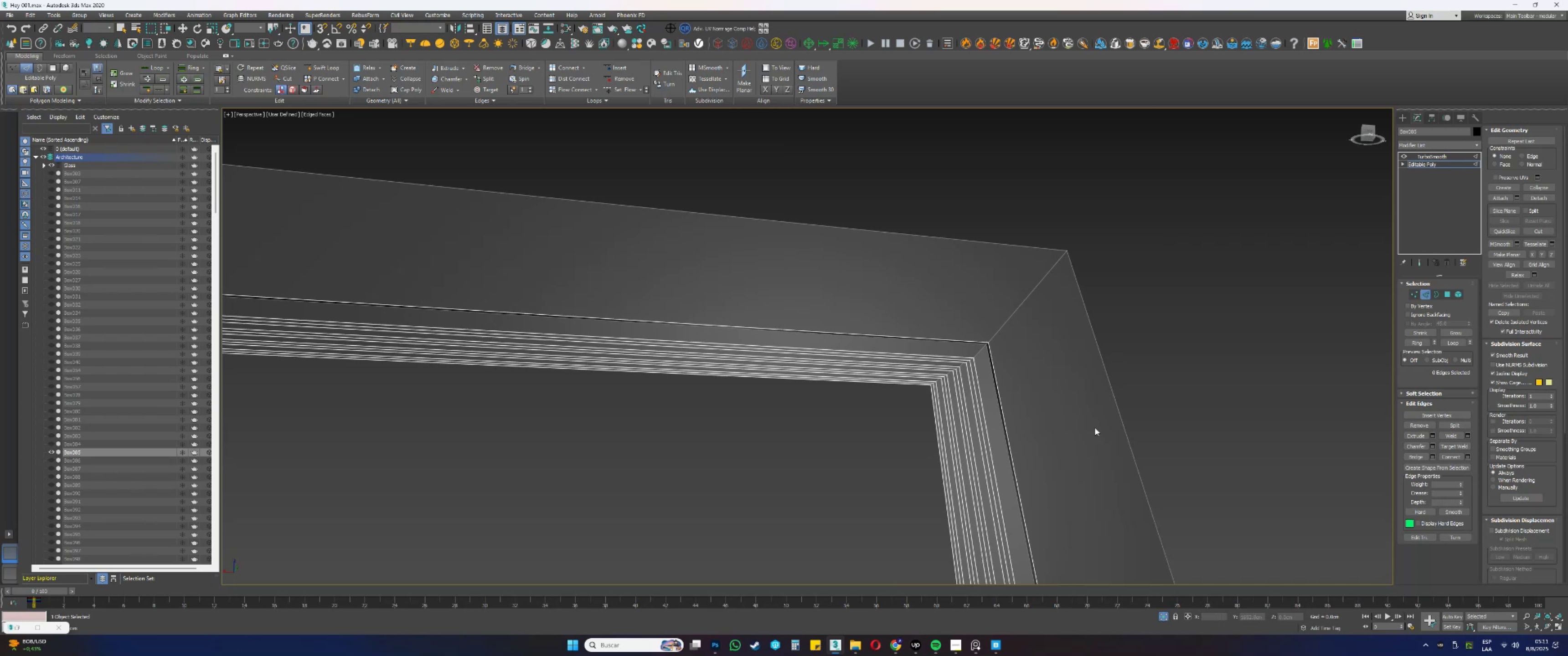 
left_click_drag(start_coordinate=[1202, 492], to_coordinate=[890, 435])
 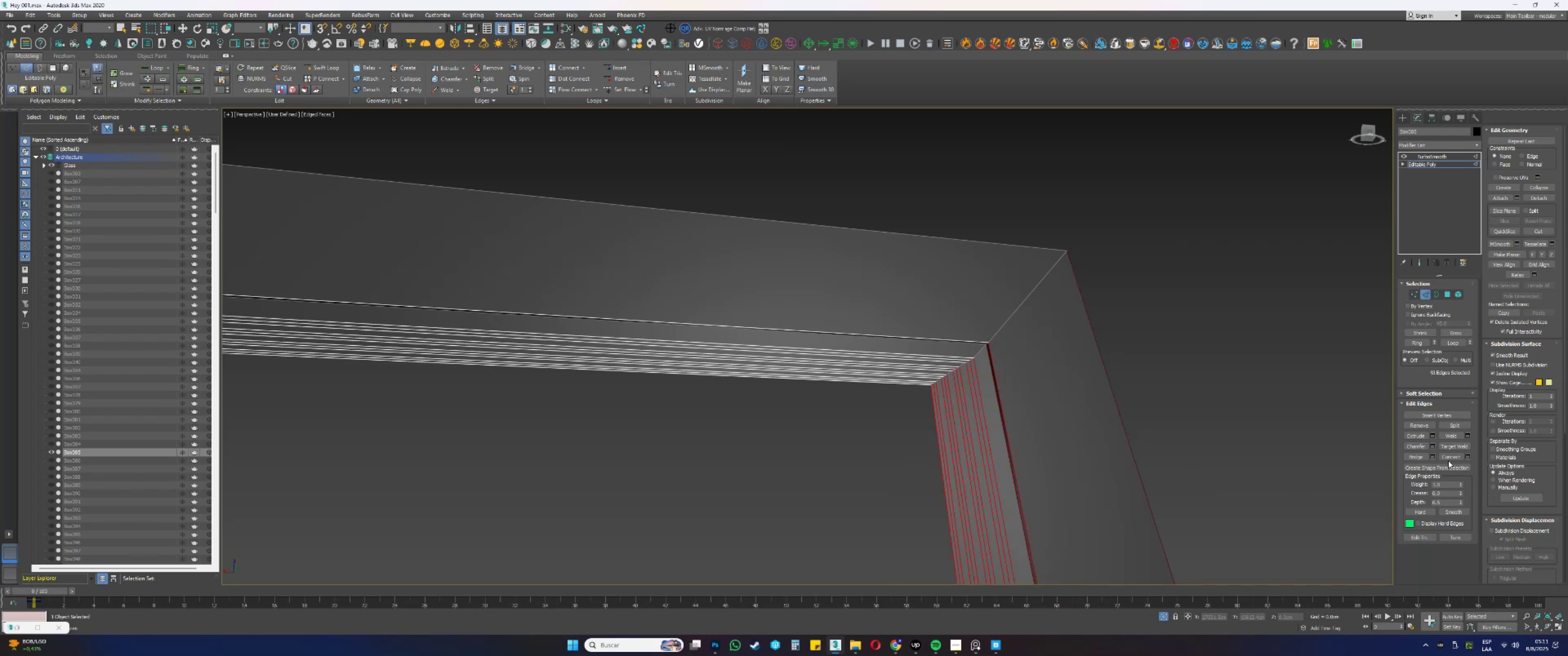 
left_click([1448, 458])
 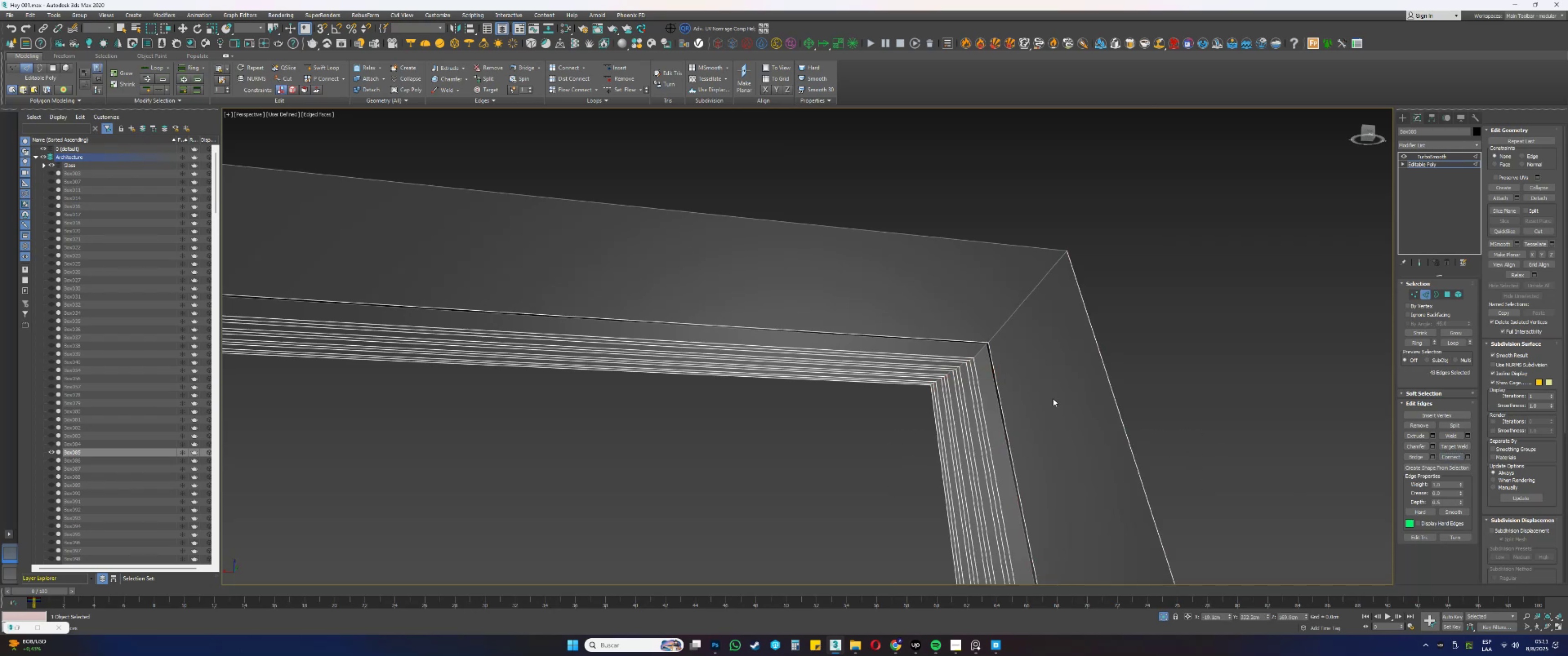 
scroll: coordinate [1015, 384], scroll_direction: down, amount: 13.0
 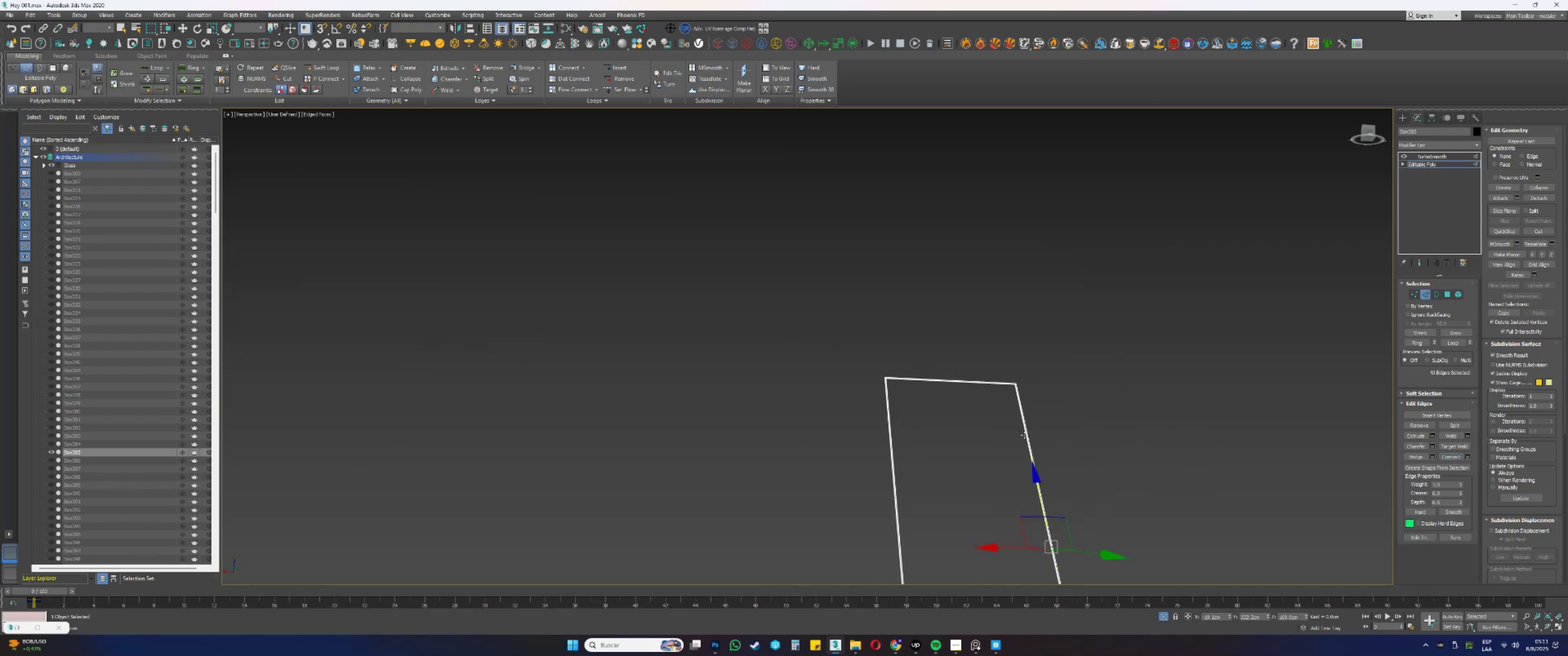 
key(W)
 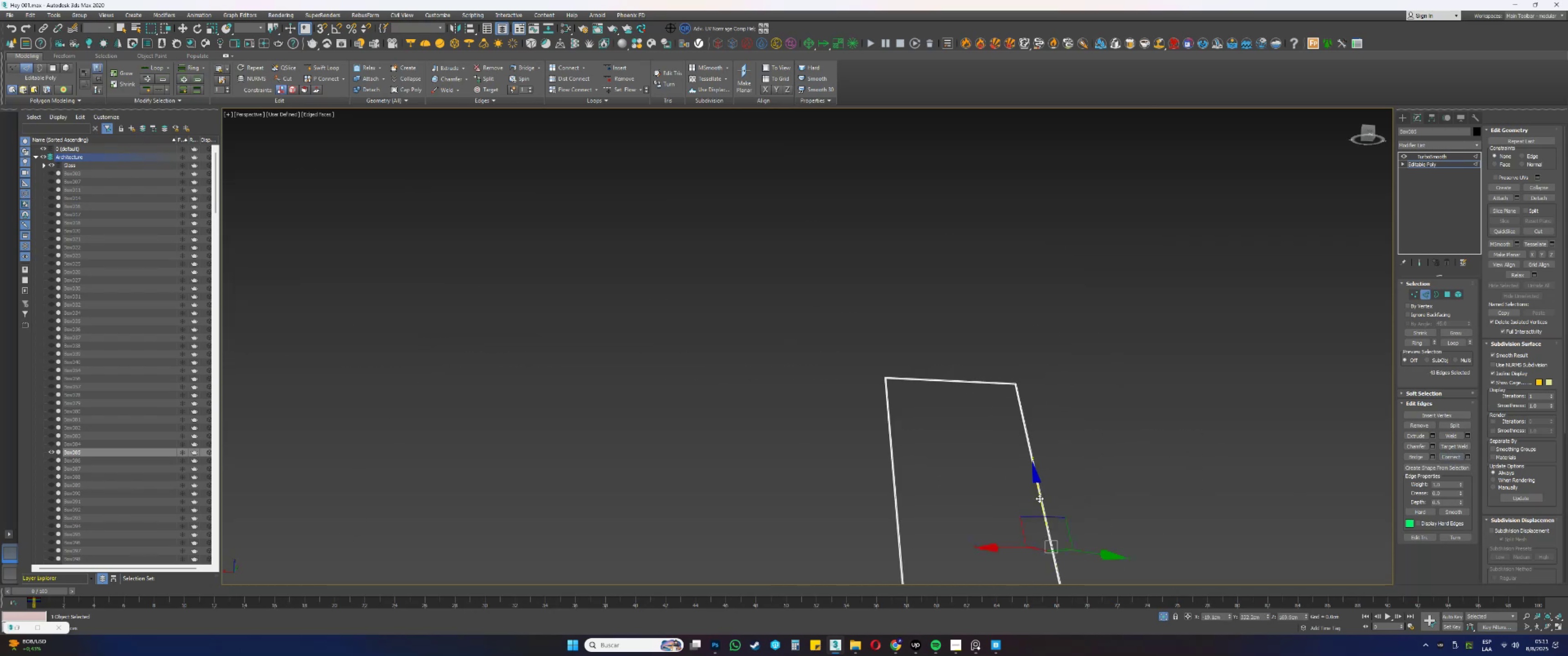 
left_click_drag(start_coordinate=[1039, 498], to_coordinate=[1032, 422])
 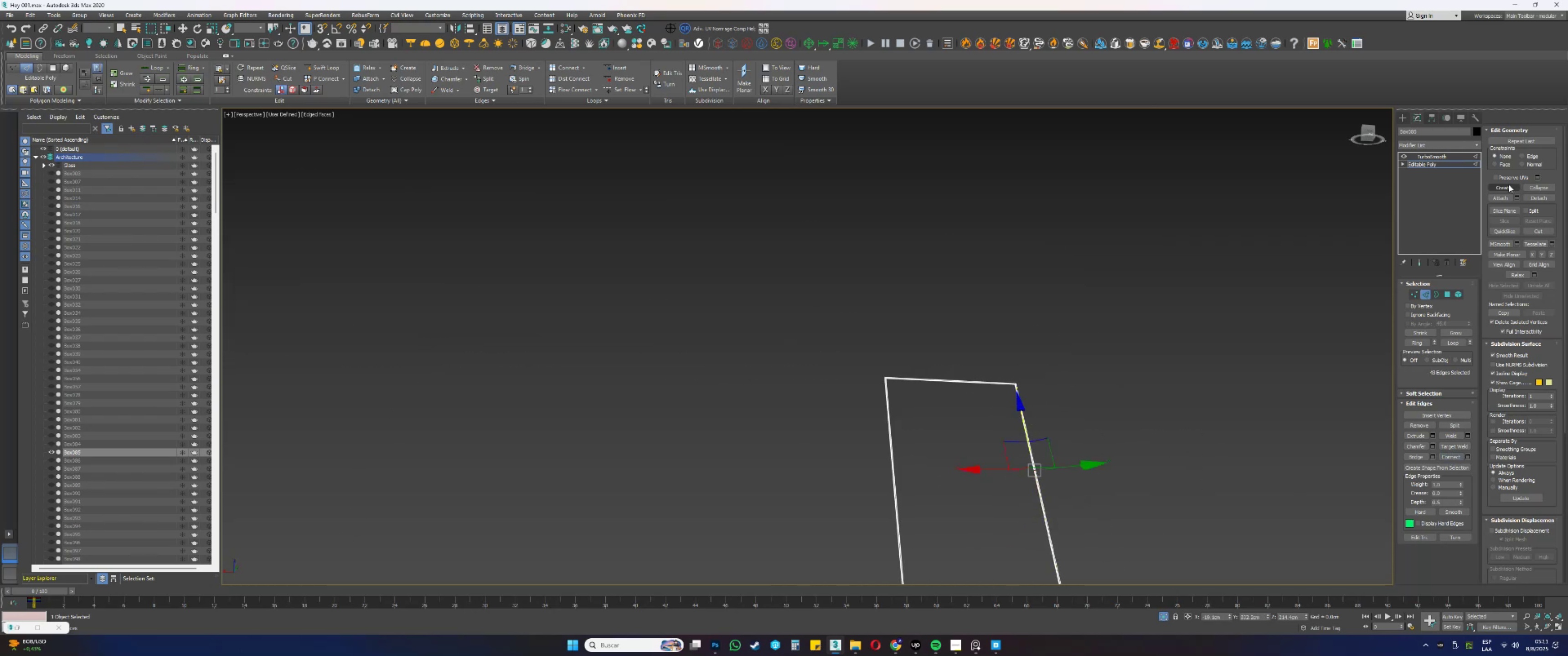 
left_click([1527, 158])
 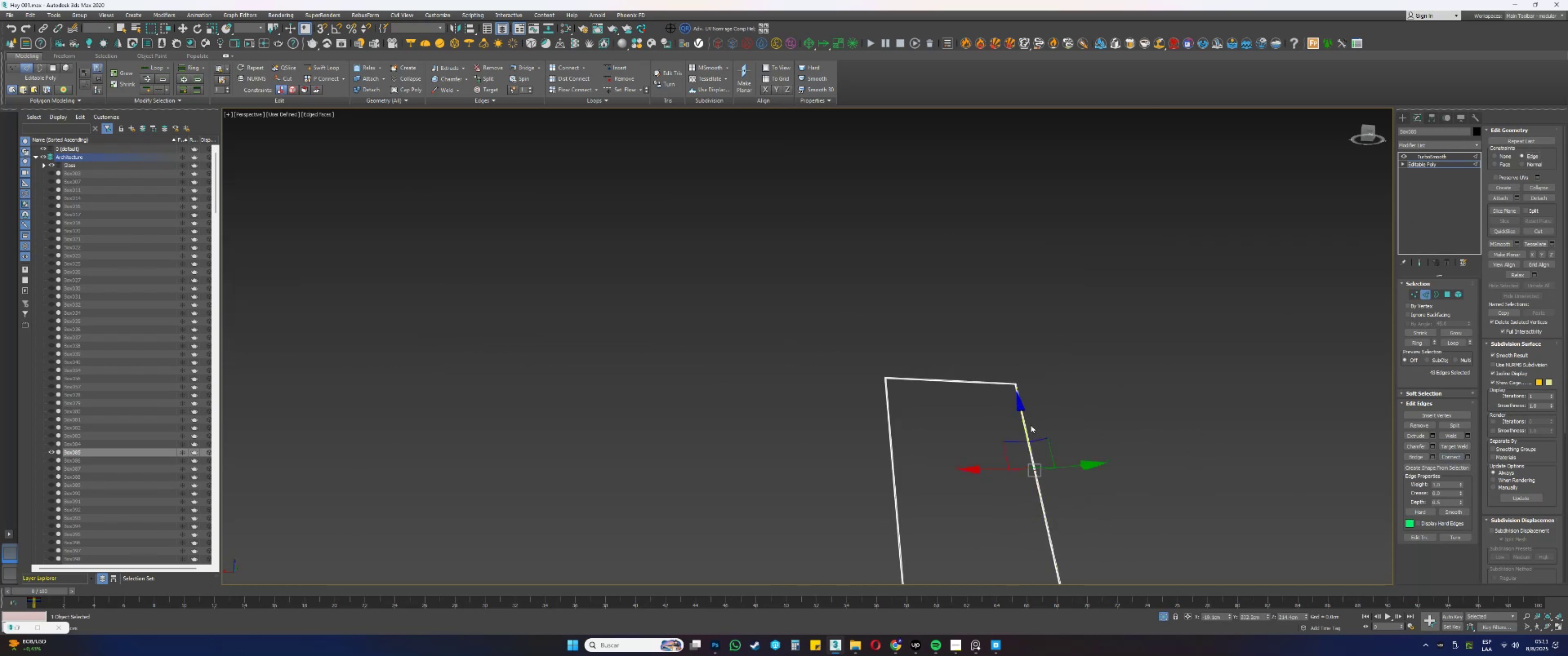 
left_click_drag(start_coordinate=[1025, 424], to_coordinate=[1020, 301])
 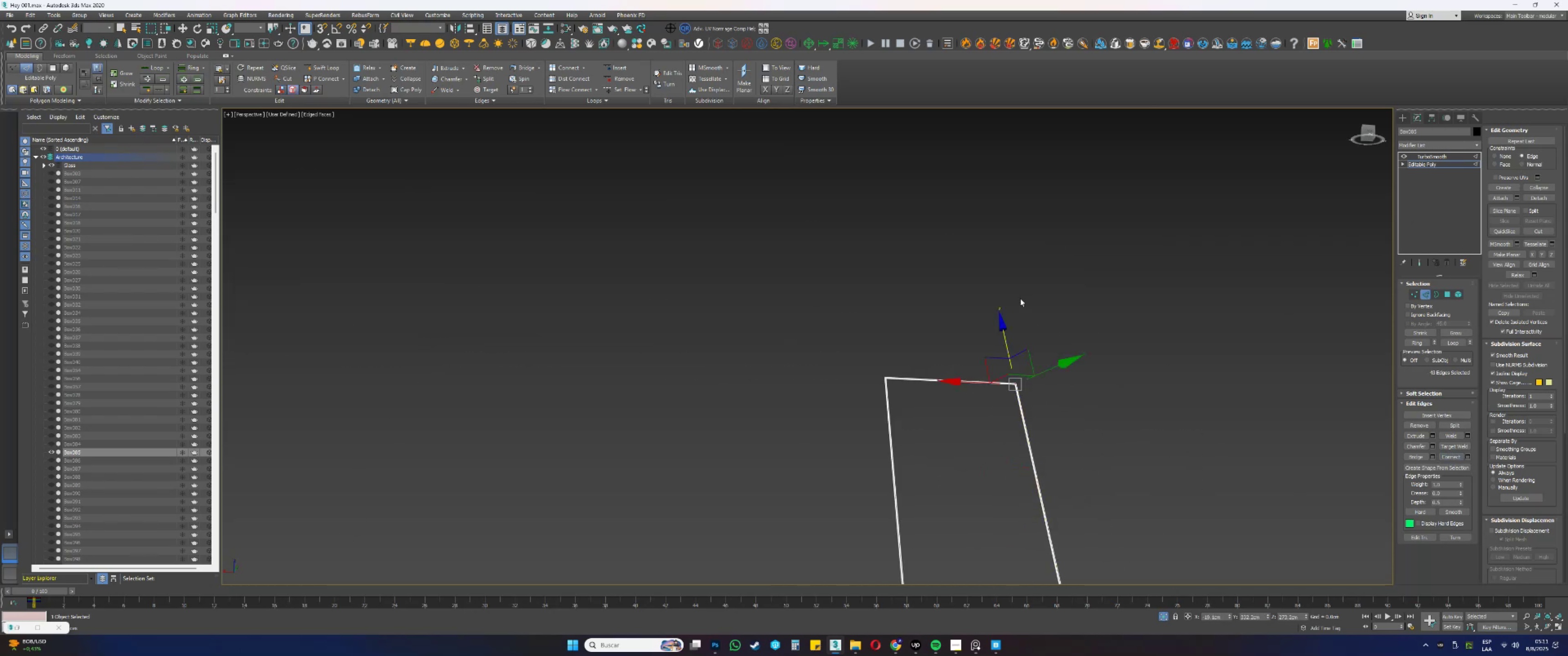 
key(Z)
 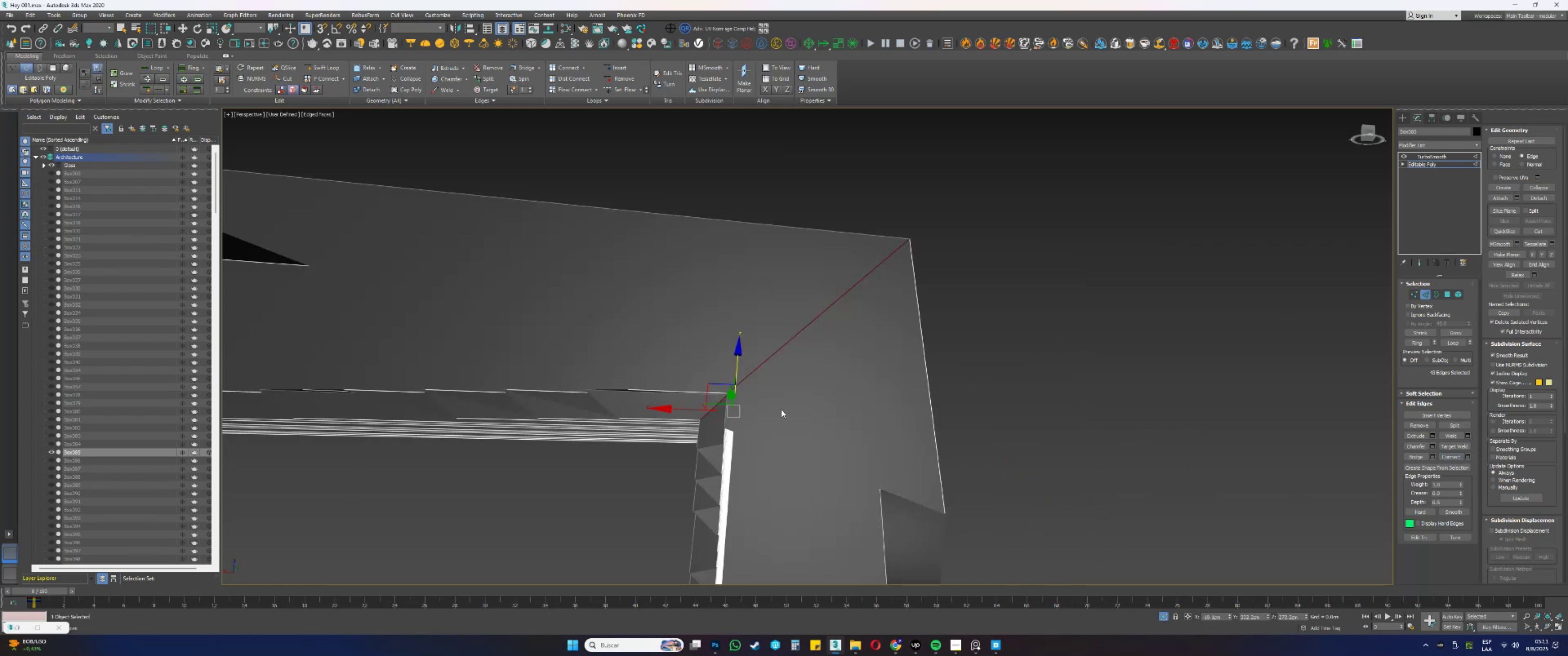 
hold_key(key=AltLeft, duration=0.38)
 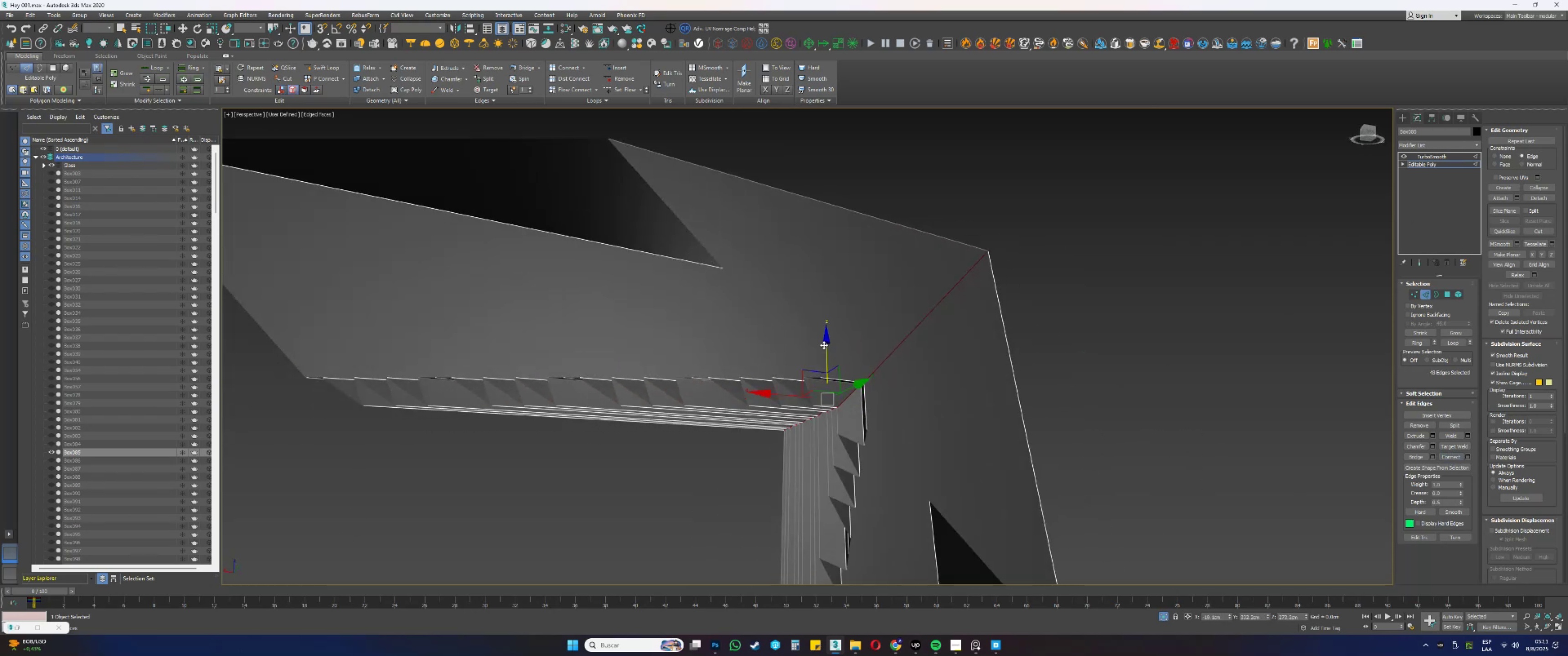 
left_click_drag(start_coordinate=[824, 344], to_coordinate=[824, 350])
 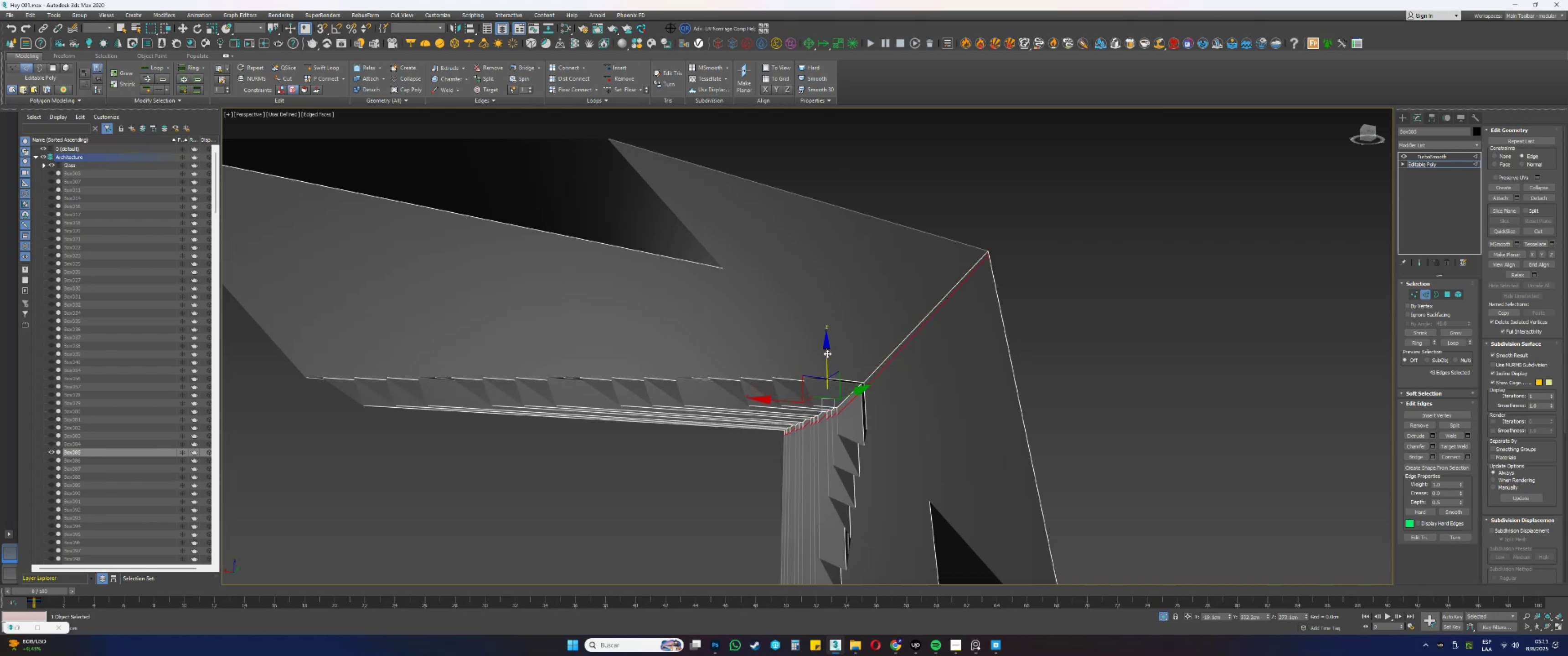 
scroll: coordinate [849, 361], scroll_direction: down, amount: 5.0
 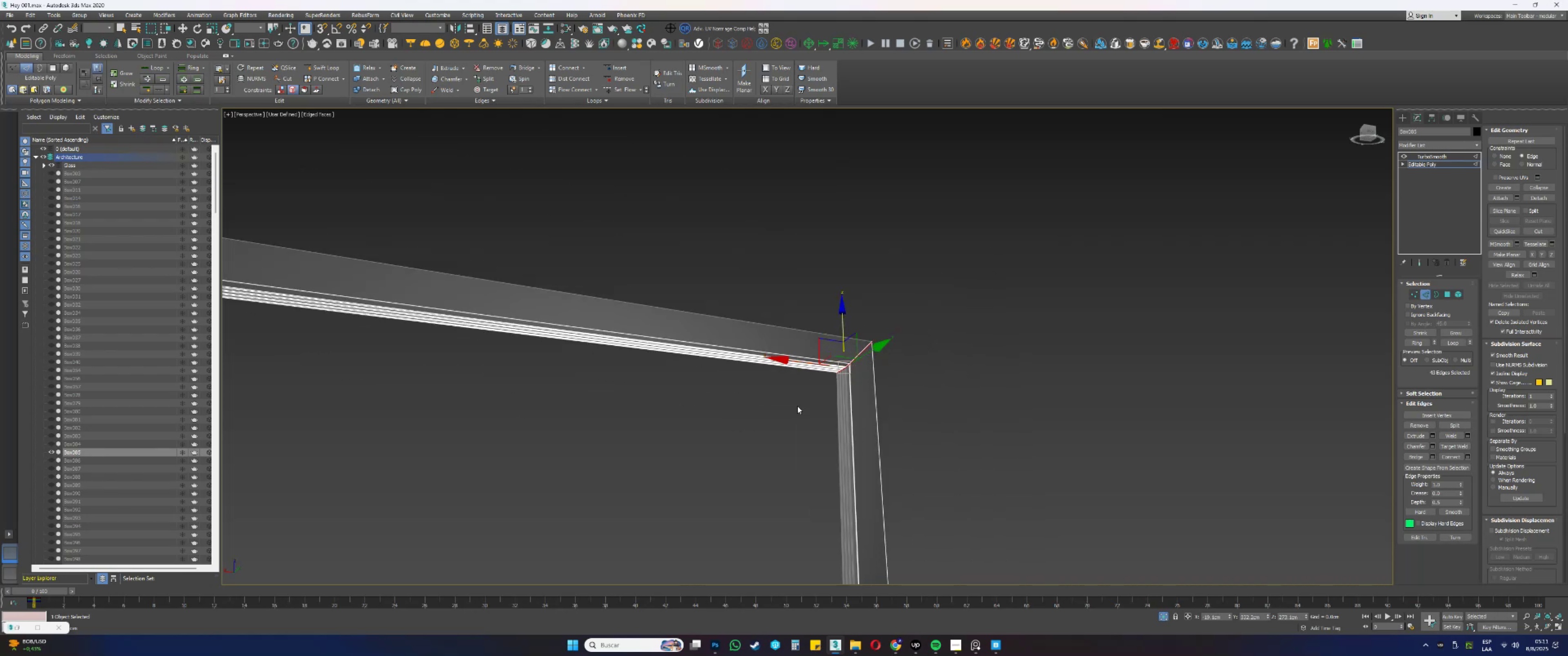 
left_click_drag(start_coordinate=[783, 426], to_coordinate=[779, 265])
 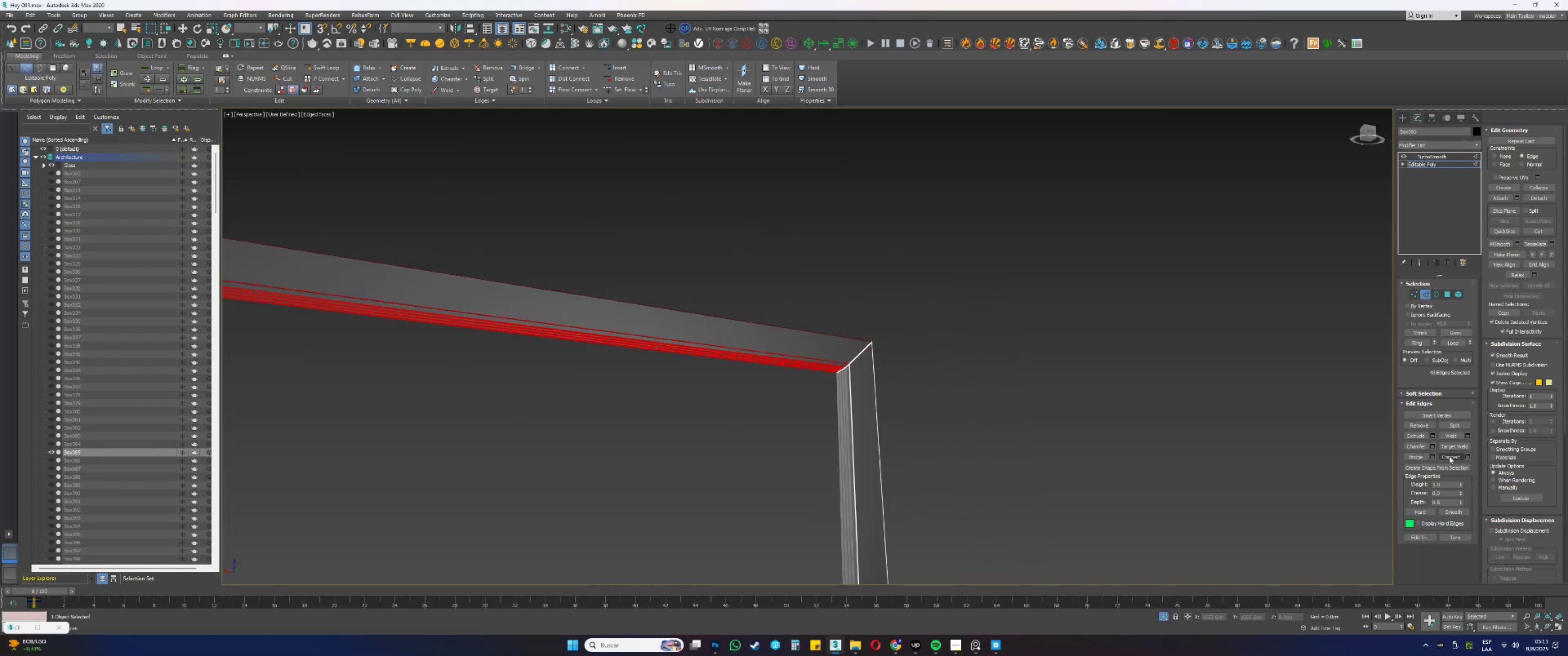 
left_click([1450, 458])
 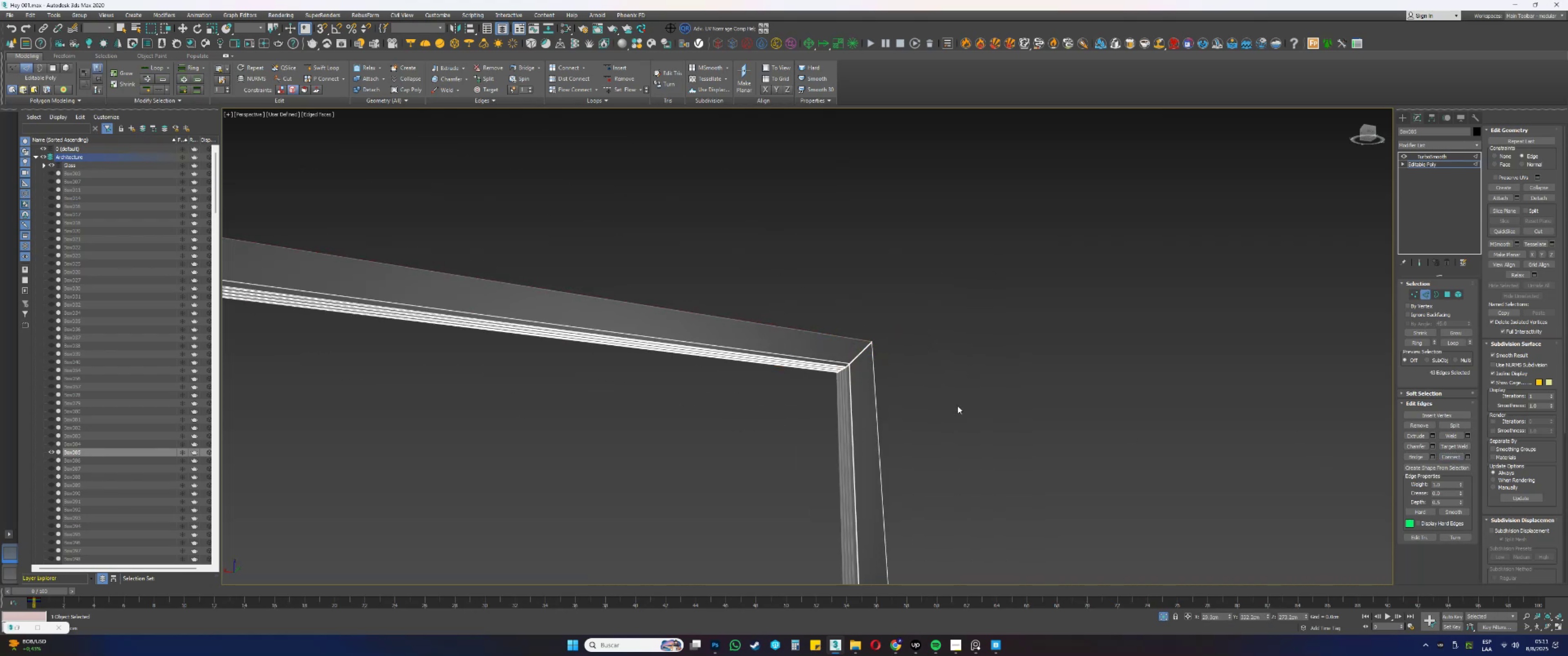 
scroll: coordinate [901, 385], scroll_direction: down, amount: 5.0
 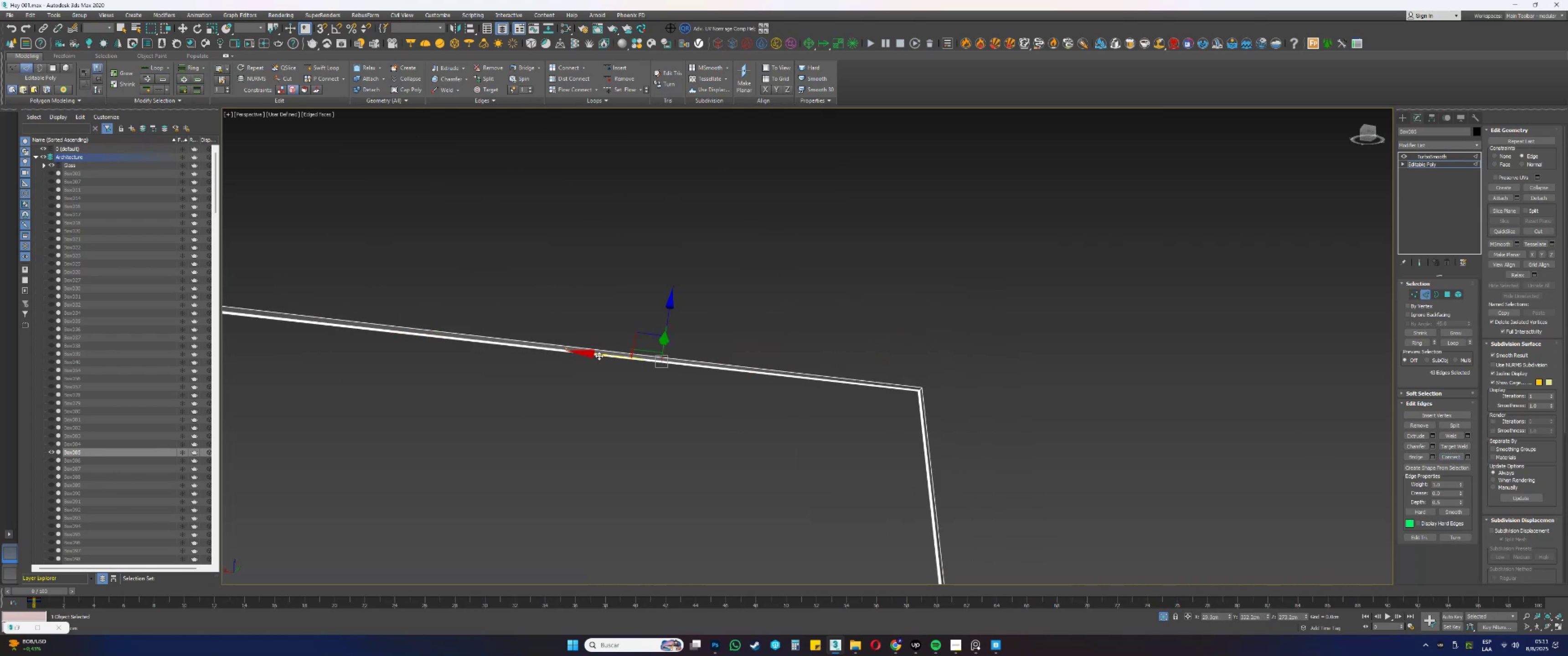 
left_click_drag(start_coordinate=[594, 354], to_coordinate=[1023, 383])
 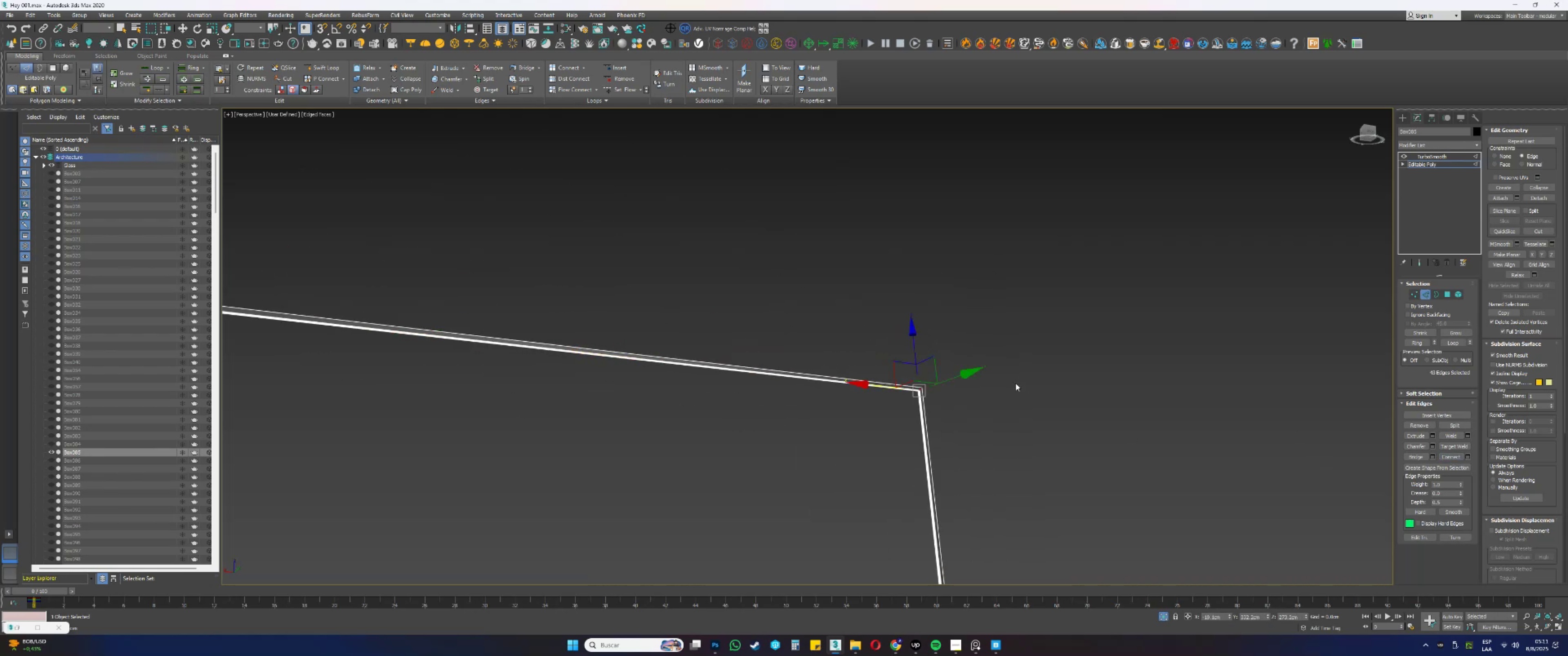 
key(Z)
 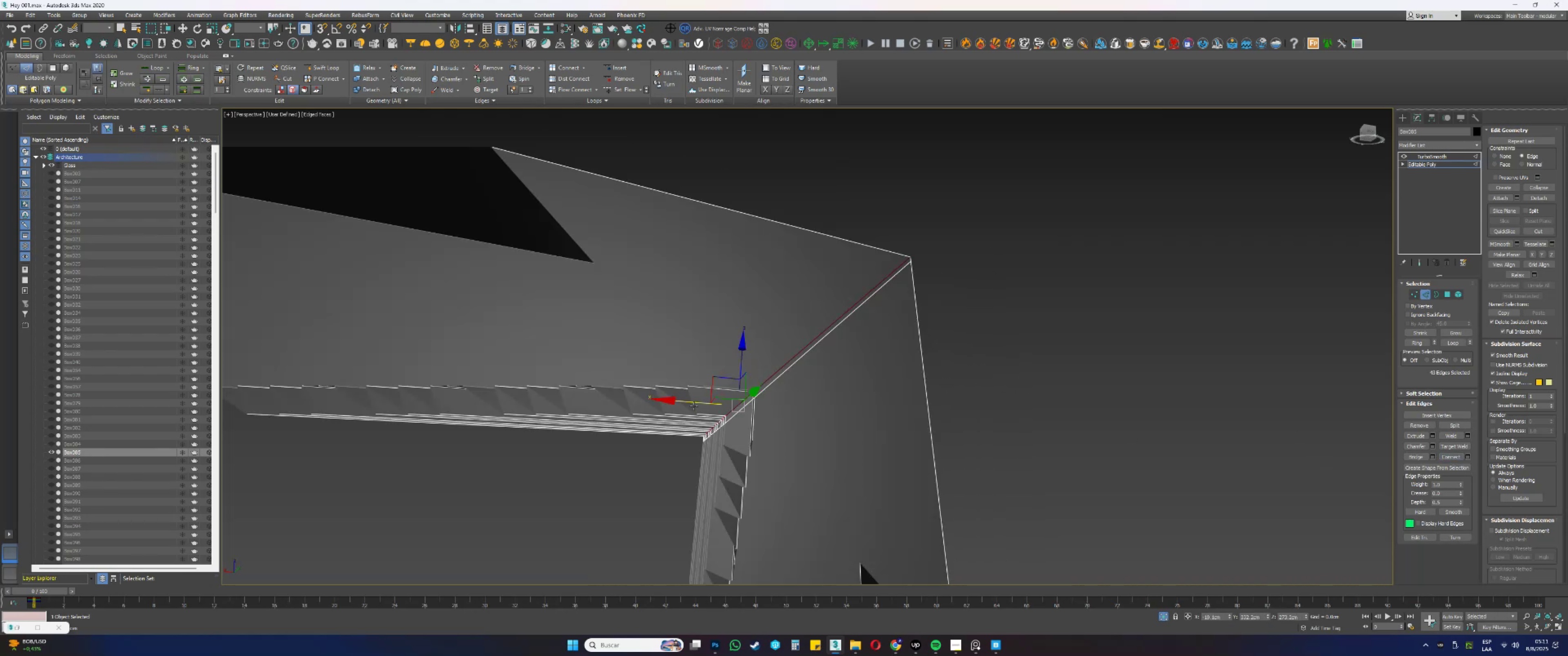 
left_click_drag(start_coordinate=[694, 403], to_coordinate=[688, 404])
 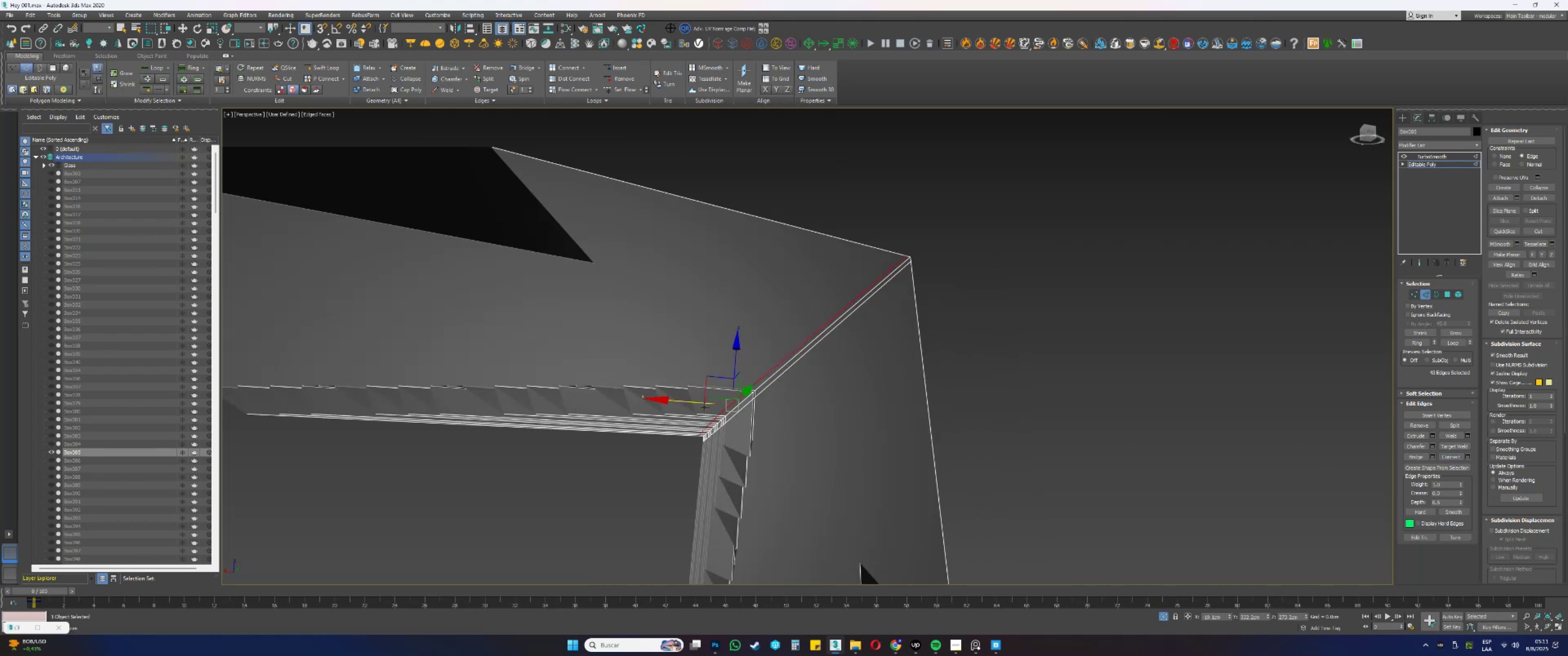 
scroll: coordinate [686, 463], scroll_direction: down, amount: 9.0
 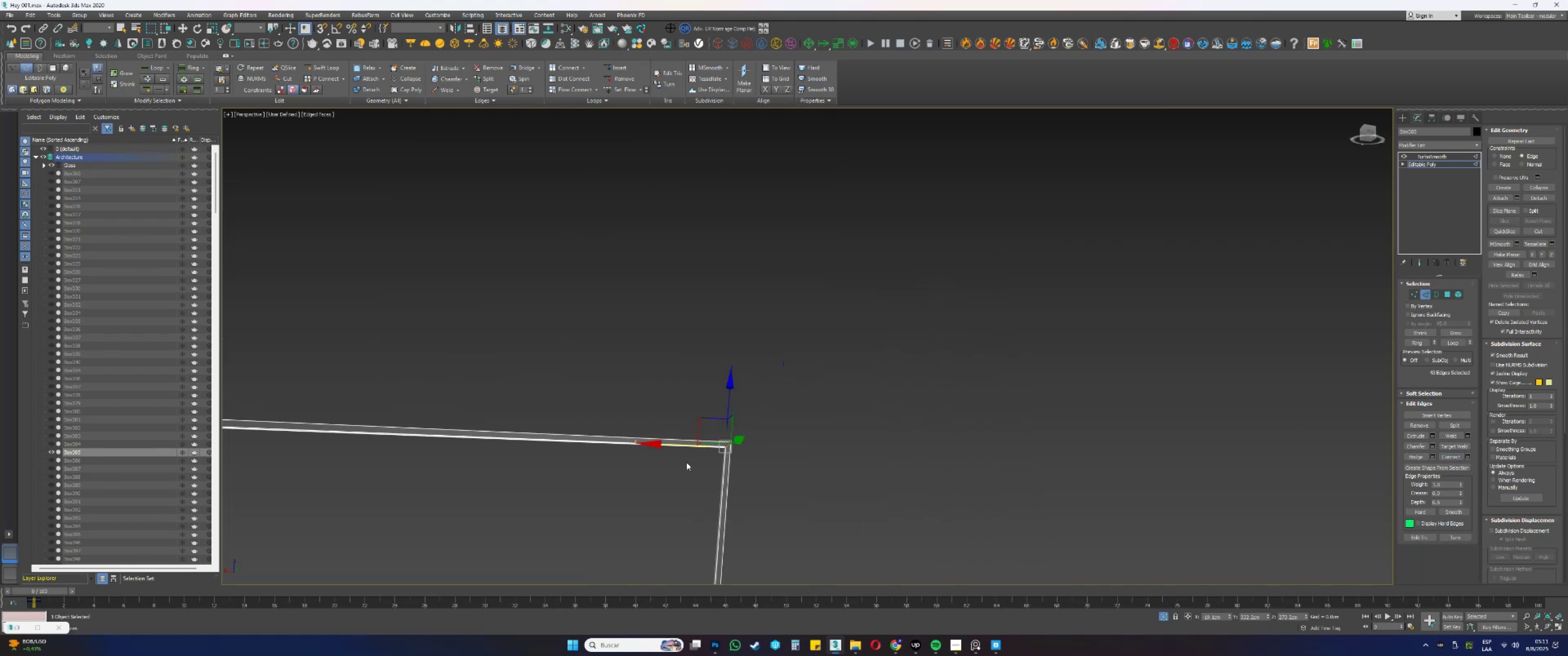 
hold_key(key=AltLeft, duration=0.66)
 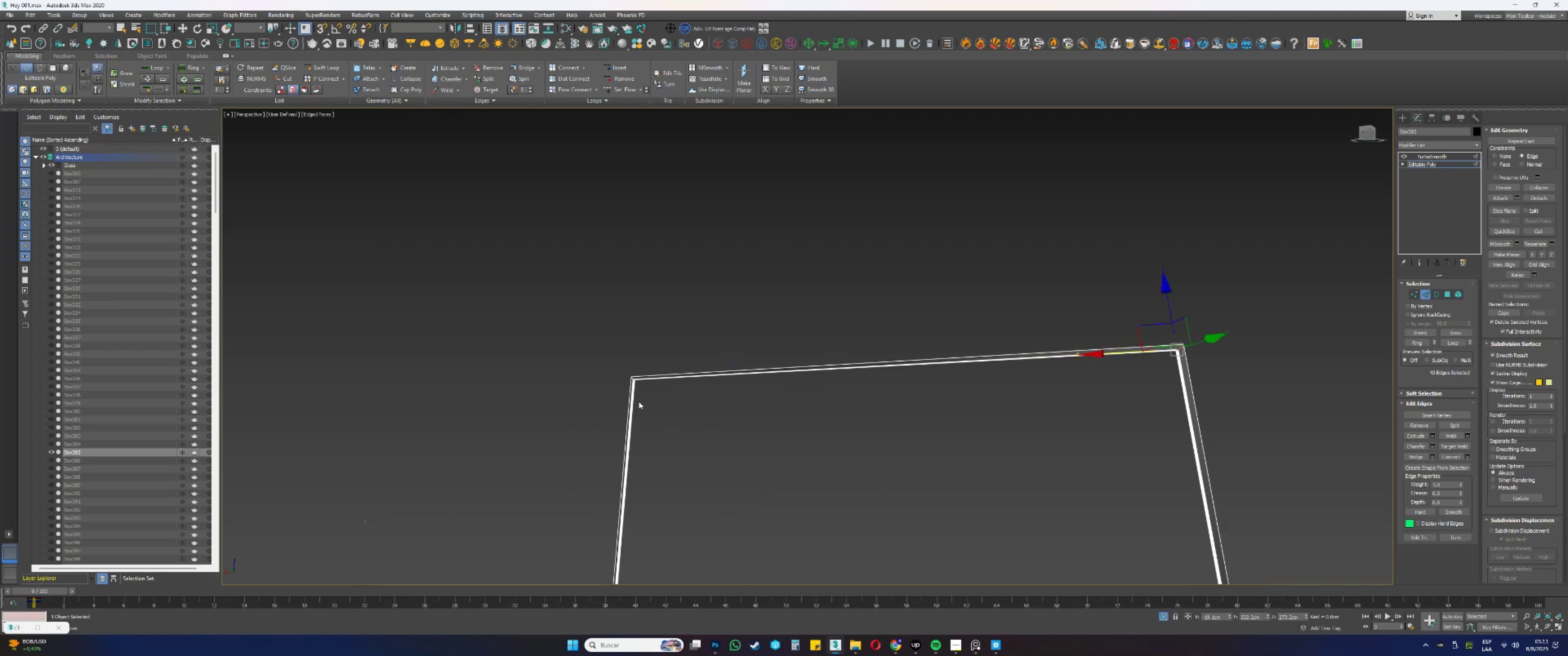 
scroll: coordinate [695, 406], scroll_direction: up, amount: 9.0
 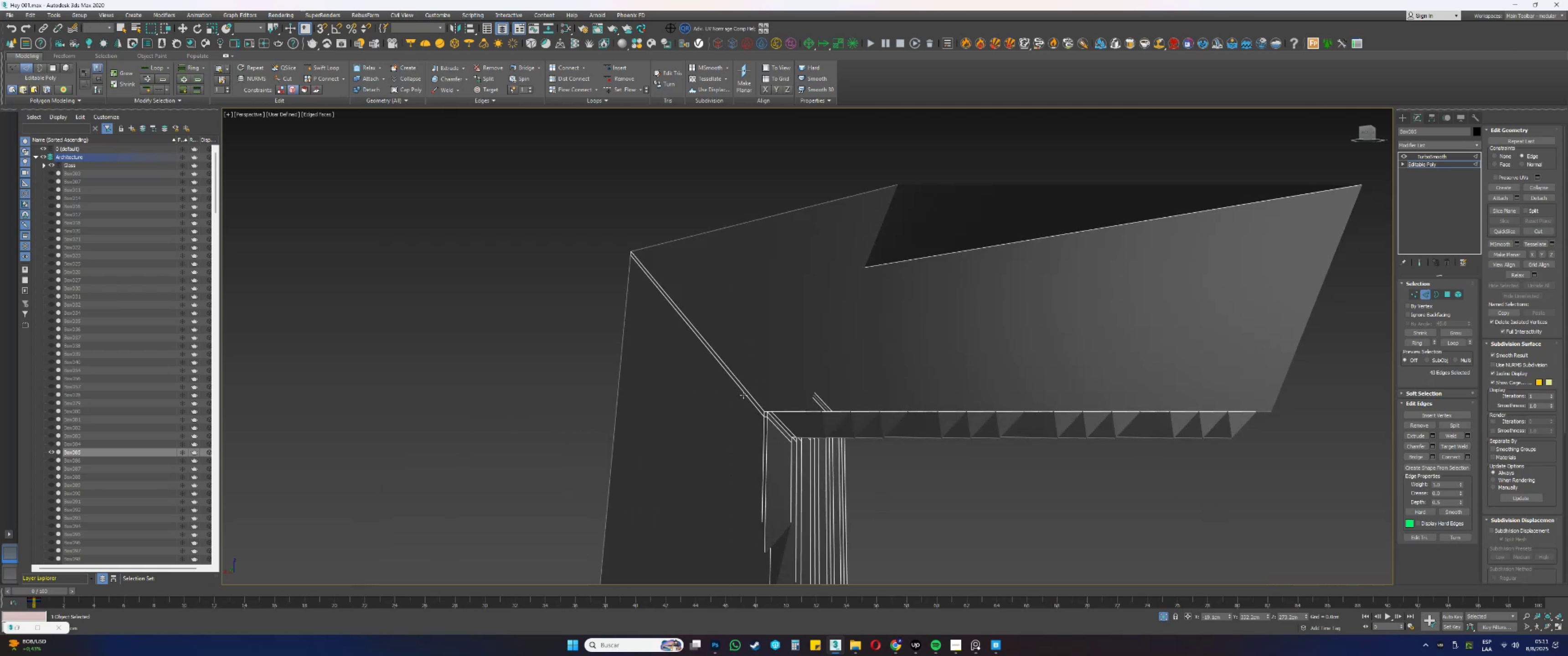 
double_click([743, 395])
 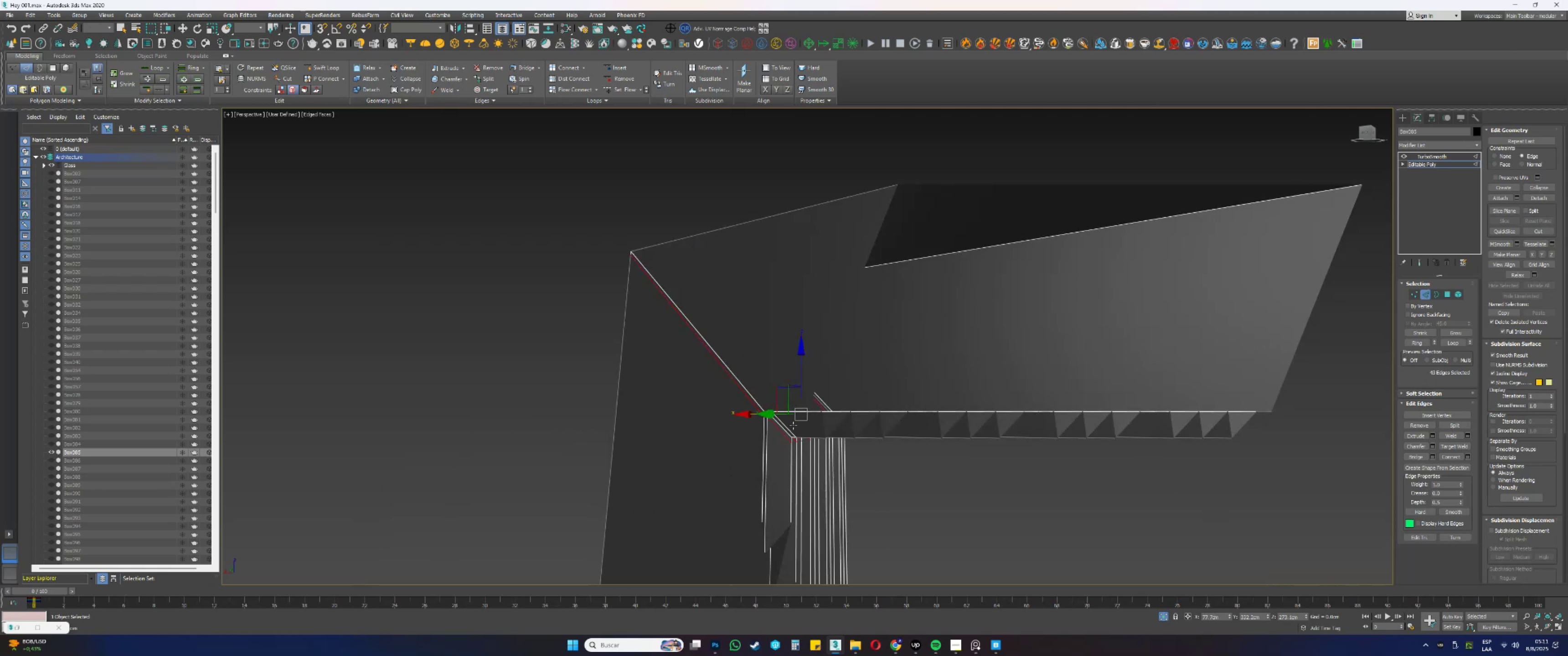 
hold_key(key=AltLeft, duration=0.36)
scroll: coordinate [800, 435], scroll_direction: up, amount: 1.0
 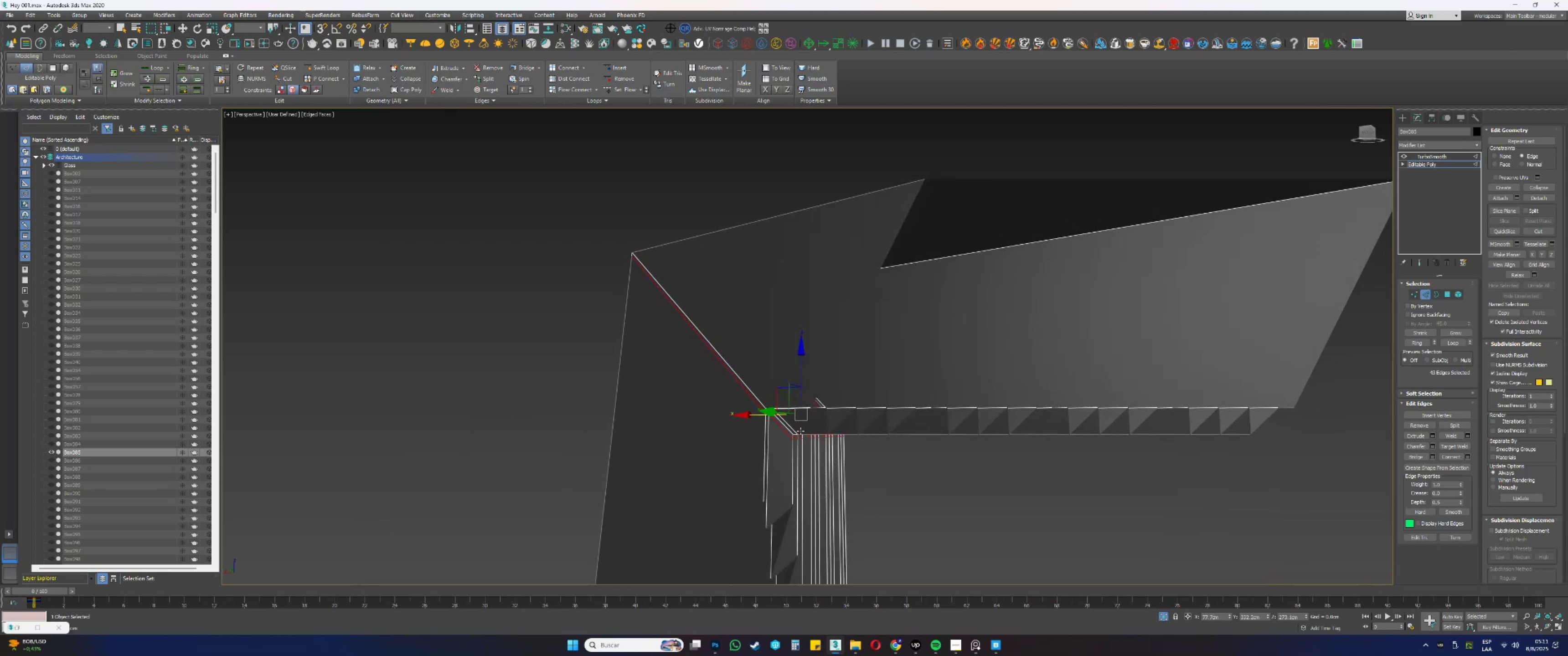 
hold_key(key=ControlLeft, duration=0.85)
left_click([791, 425])
 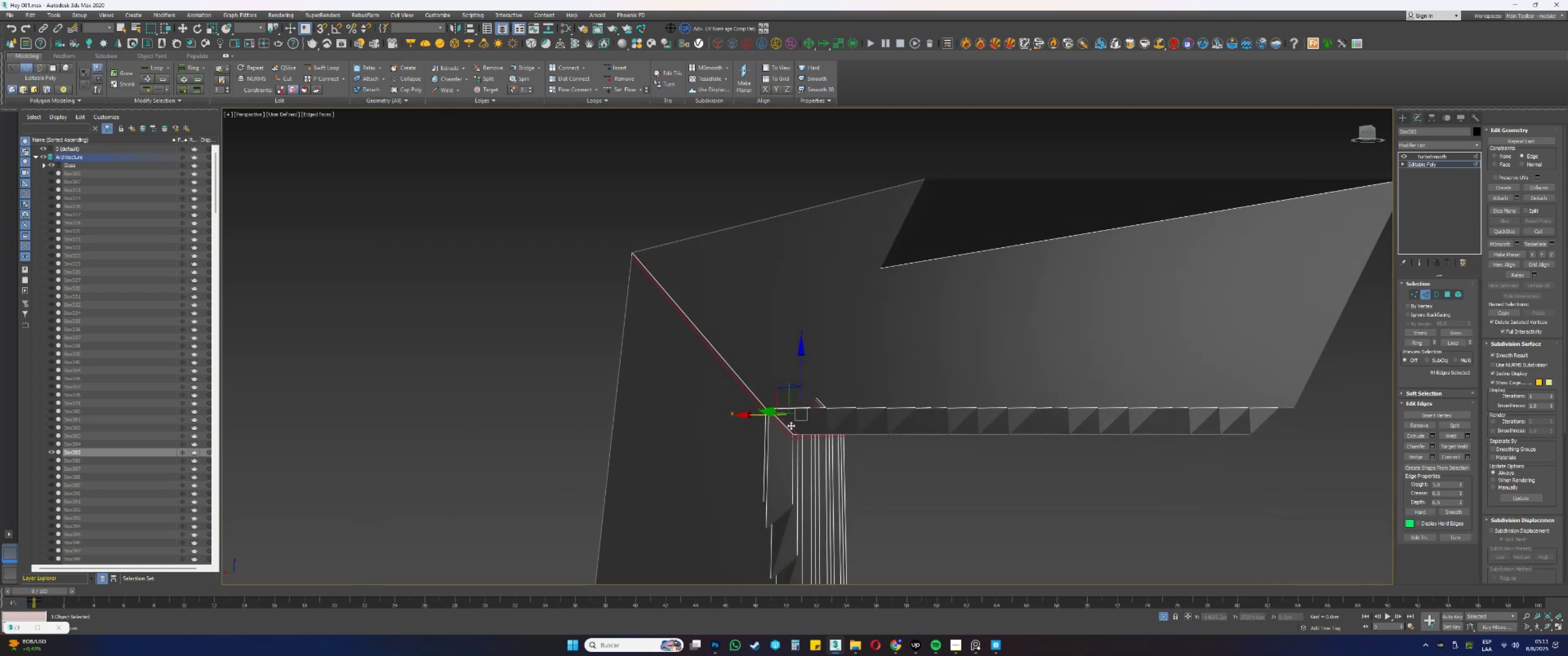 
double_click([791, 425])
 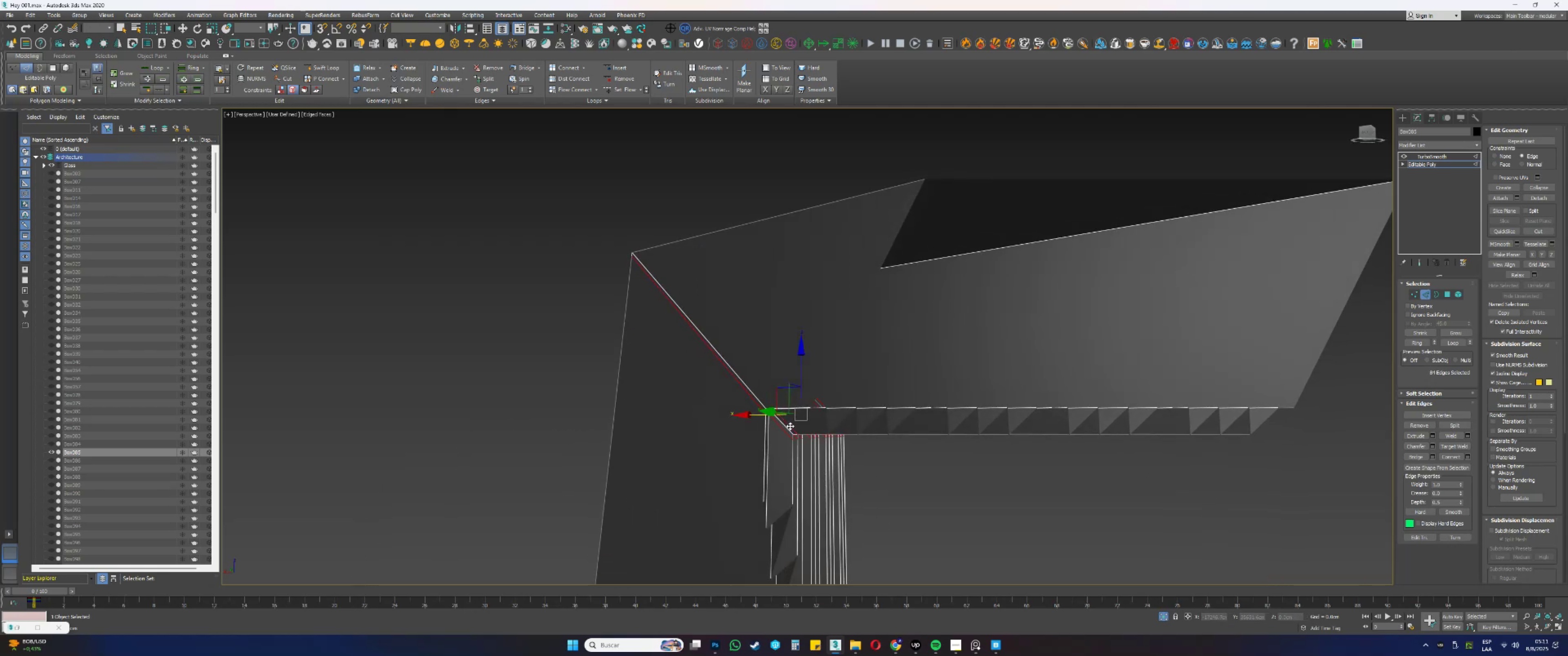 
key(Control+Backspace)
 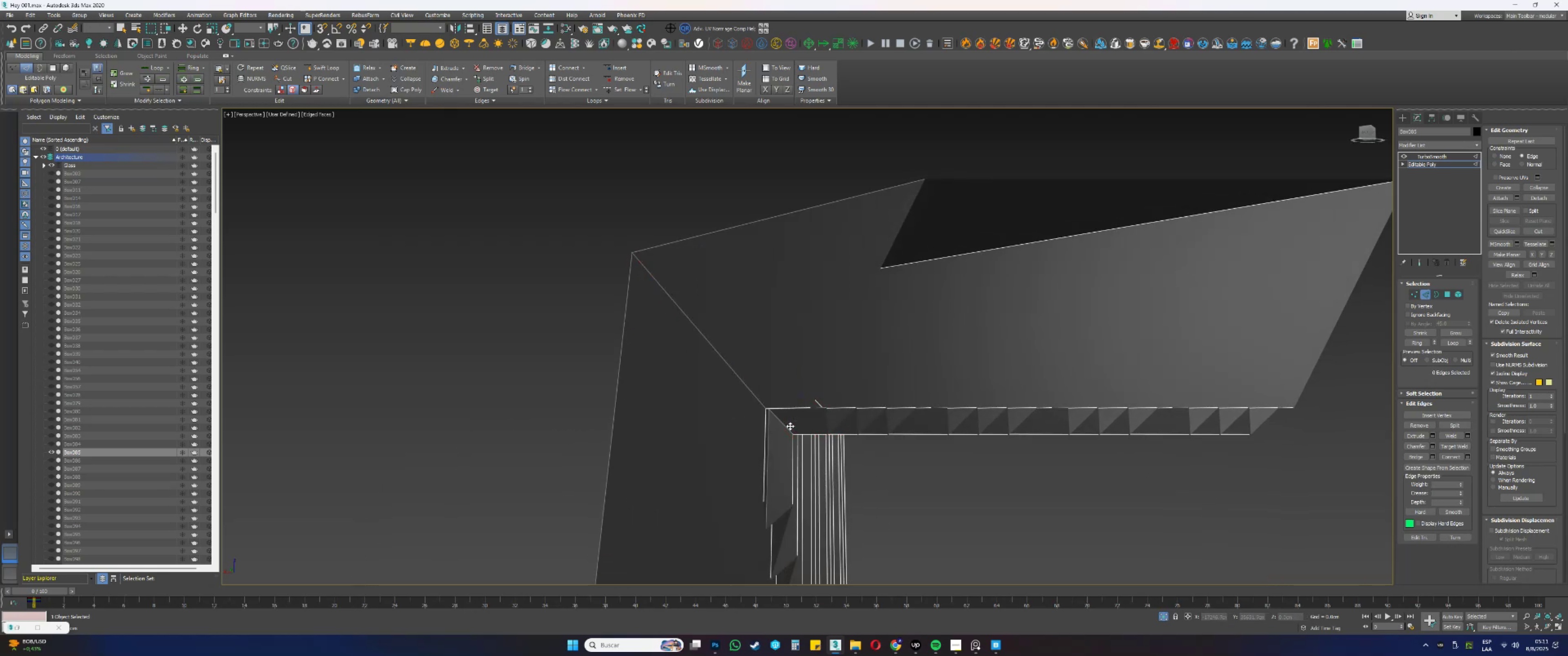 
scroll: coordinate [791, 425], scroll_direction: down, amount: 2.0
 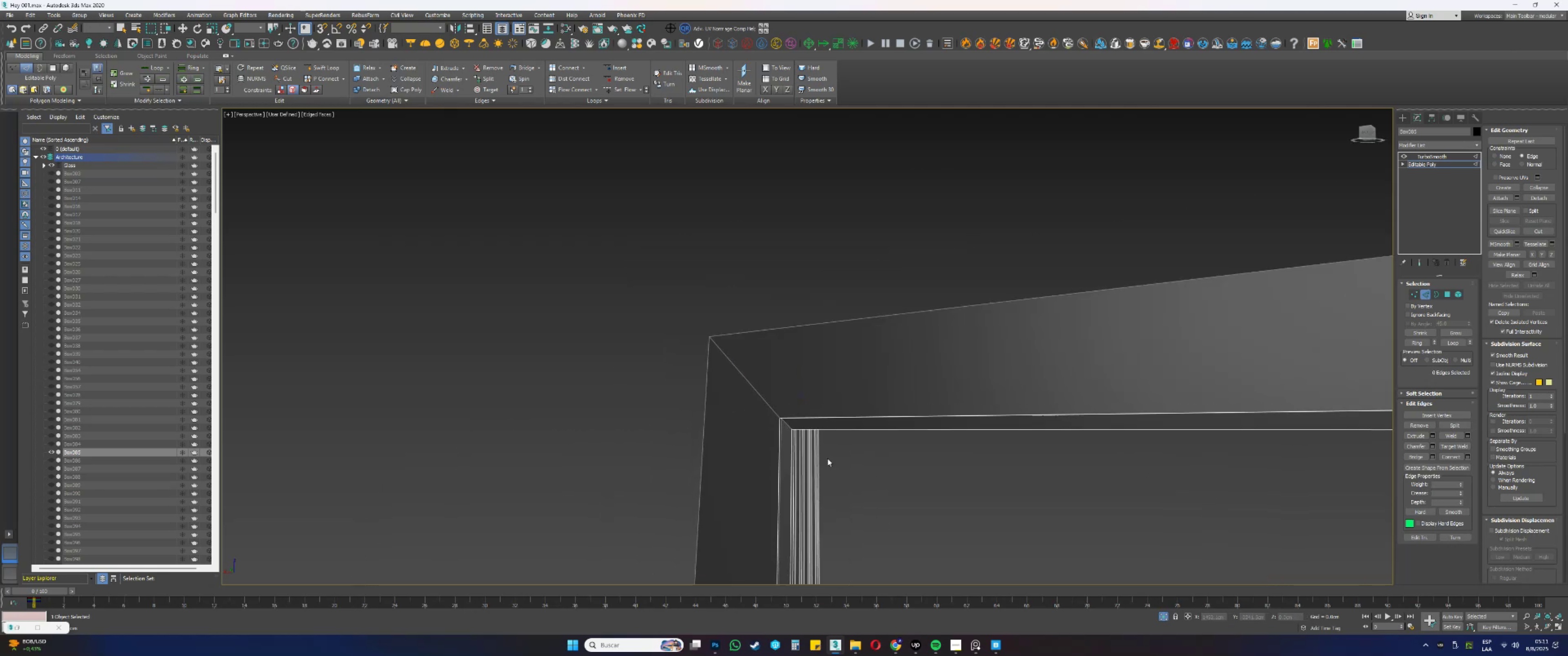 
left_click_drag(start_coordinate=[937, 498], to_coordinate=[556, 485])
 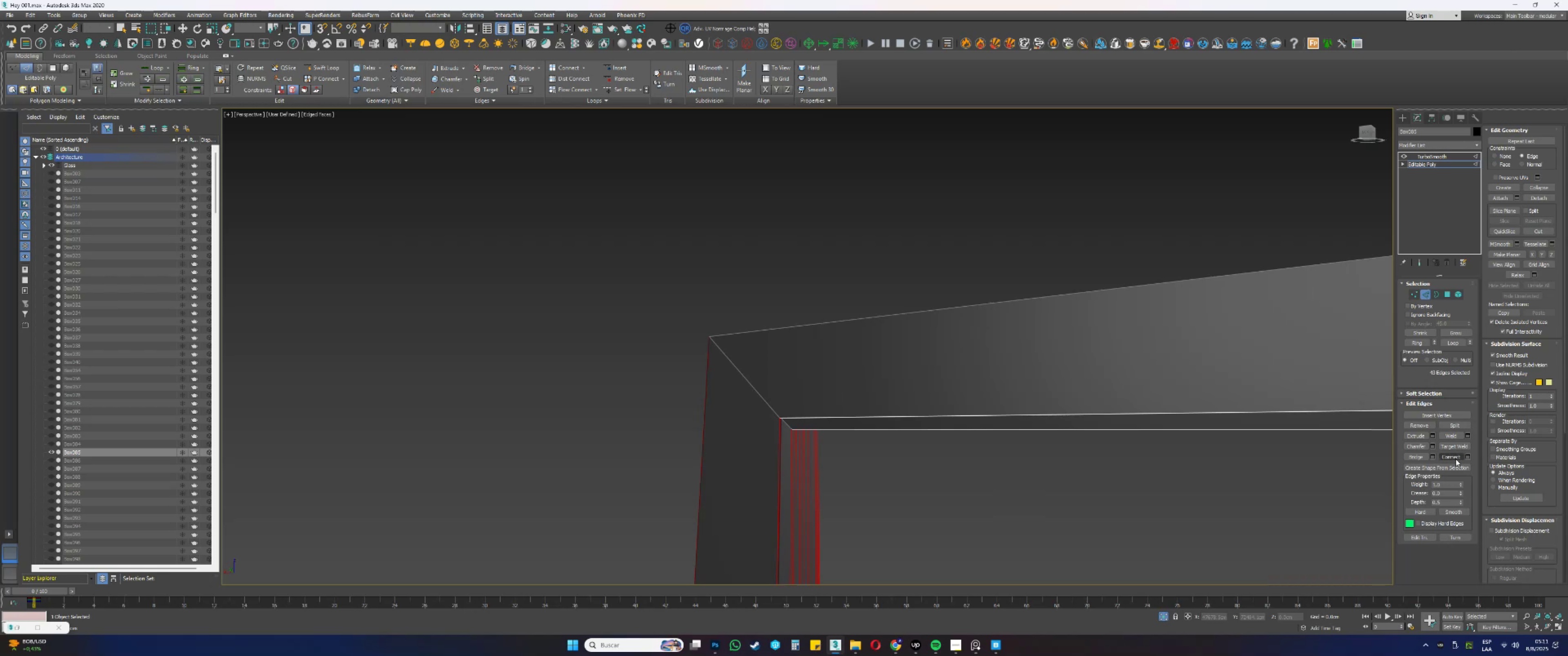 
left_click([1455, 456])
 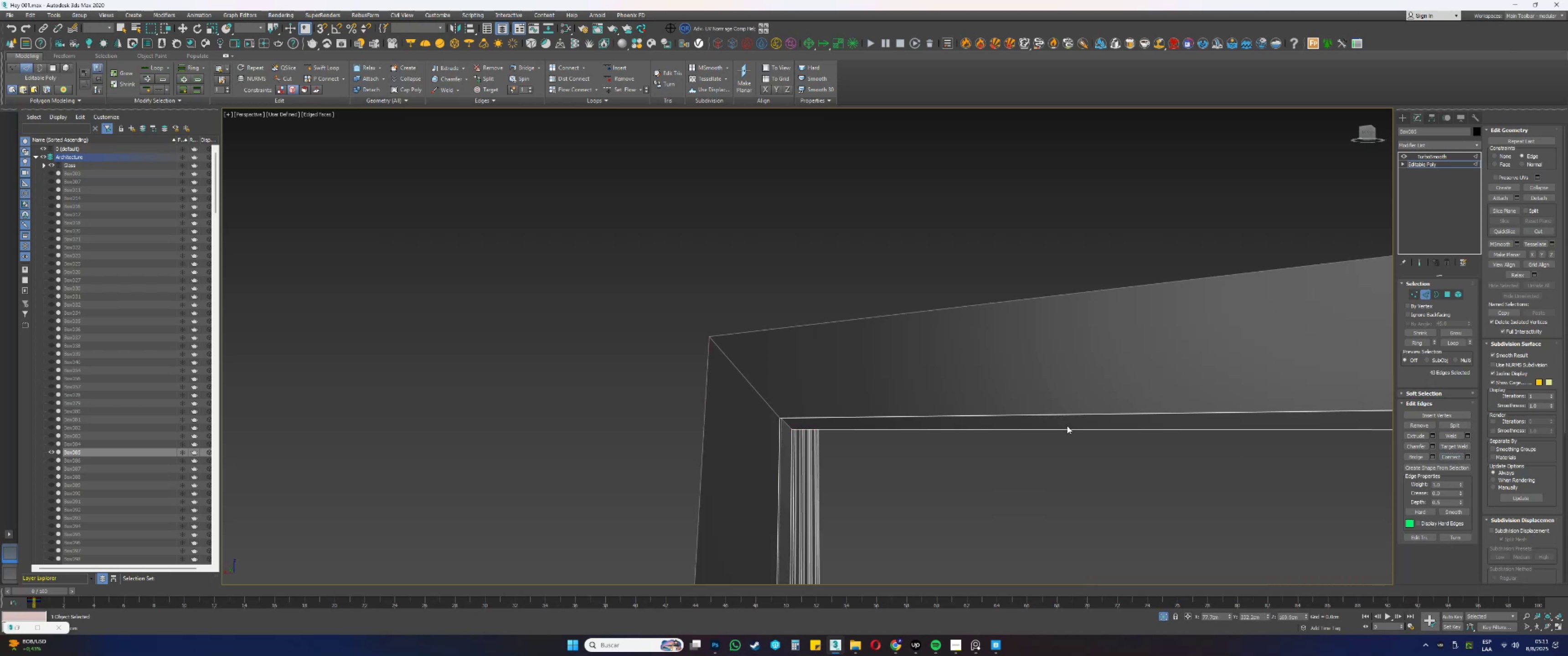 
scroll: coordinate [838, 481], scroll_direction: down, amount: 11.0
 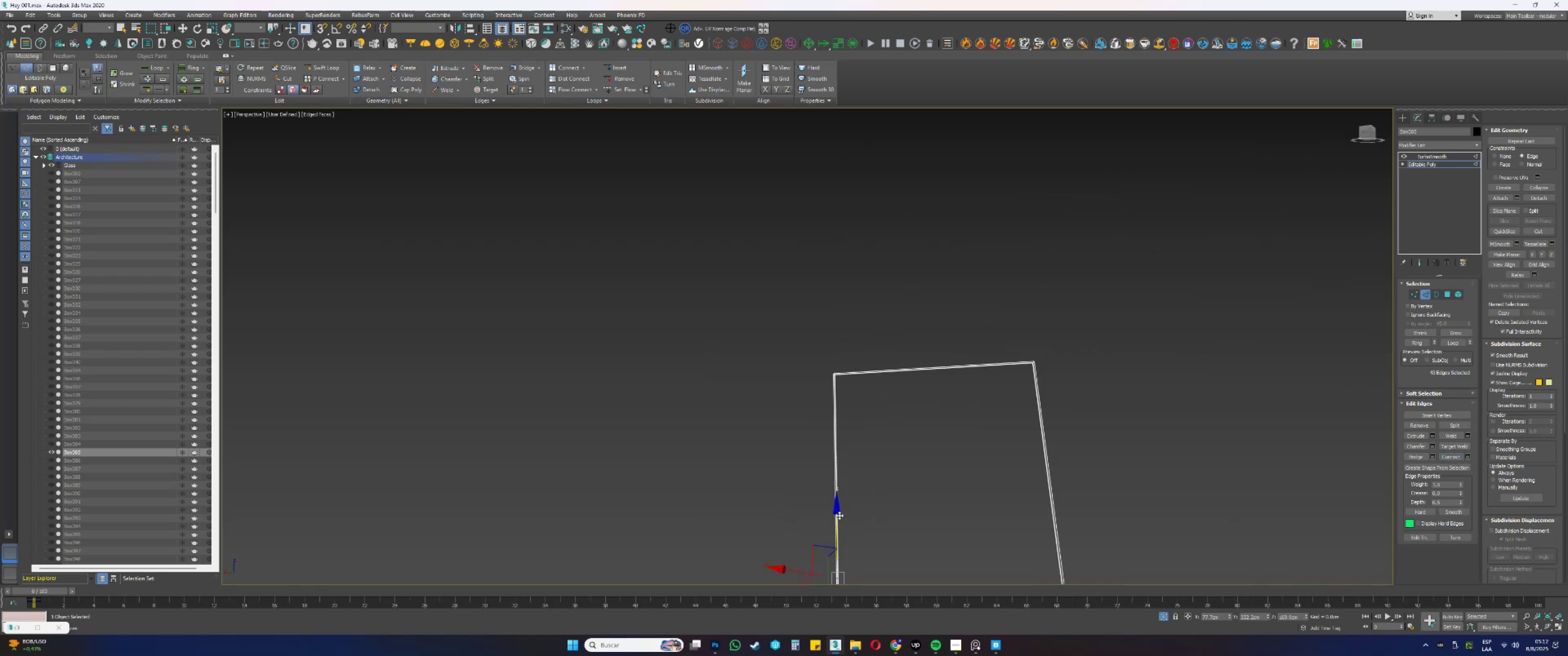 
left_click_drag(start_coordinate=[839, 515], to_coordinate=[810, 280])
 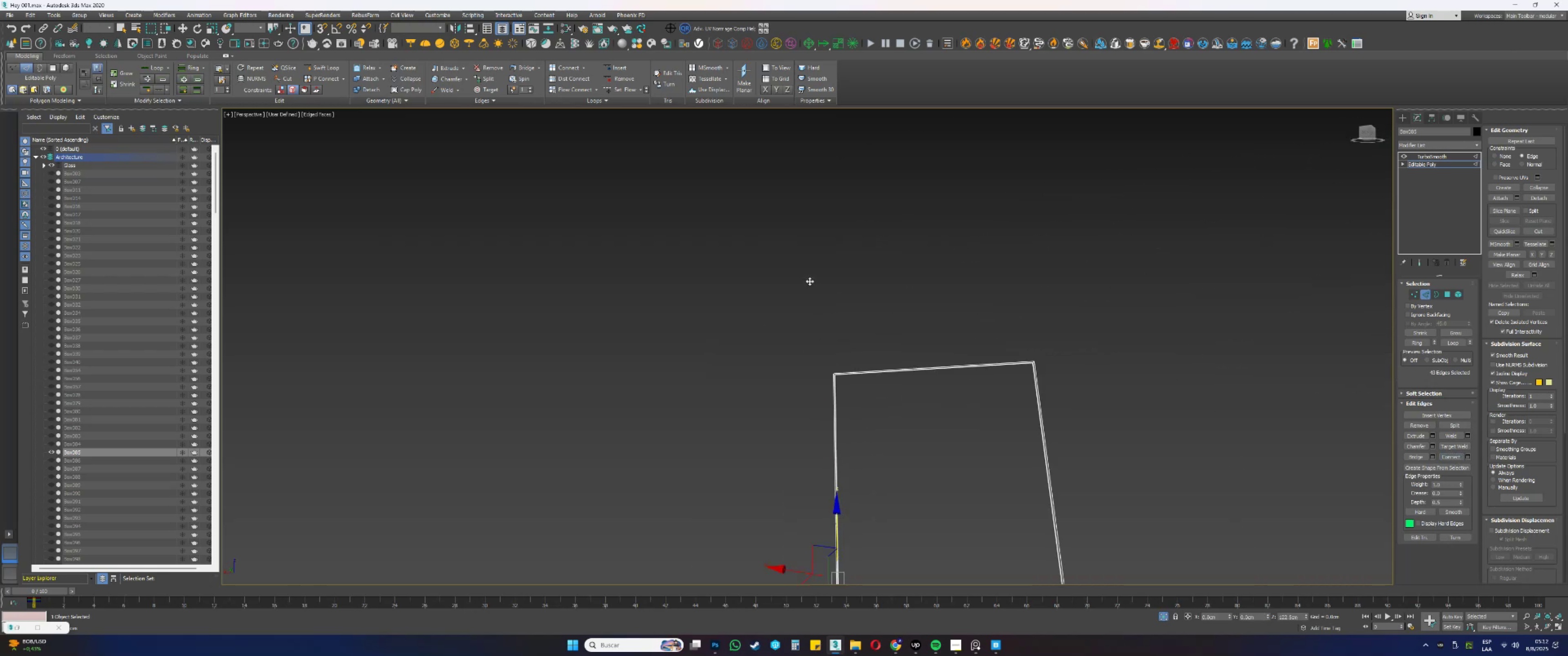 
key(Z)
 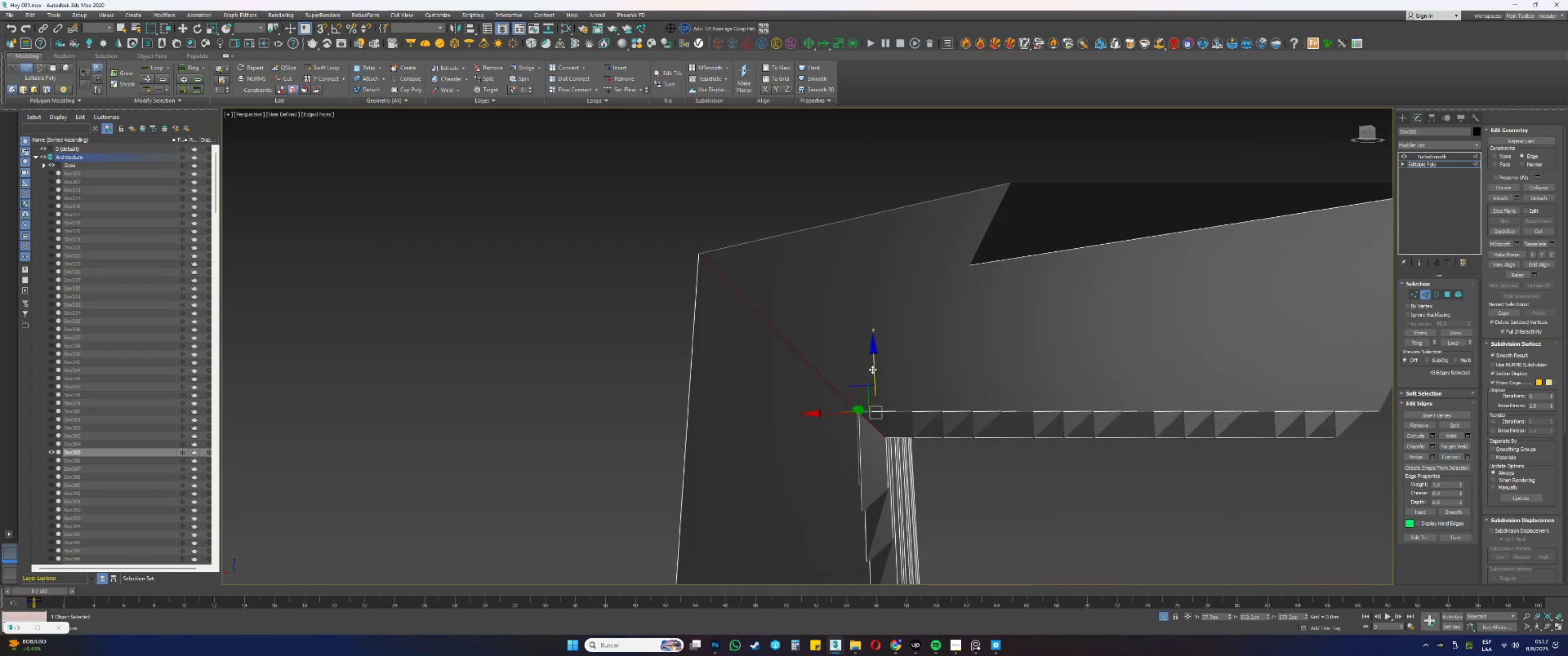 
left_click_drag(start_coordinate=[875, 362], to_coordinate=[877, 368])
 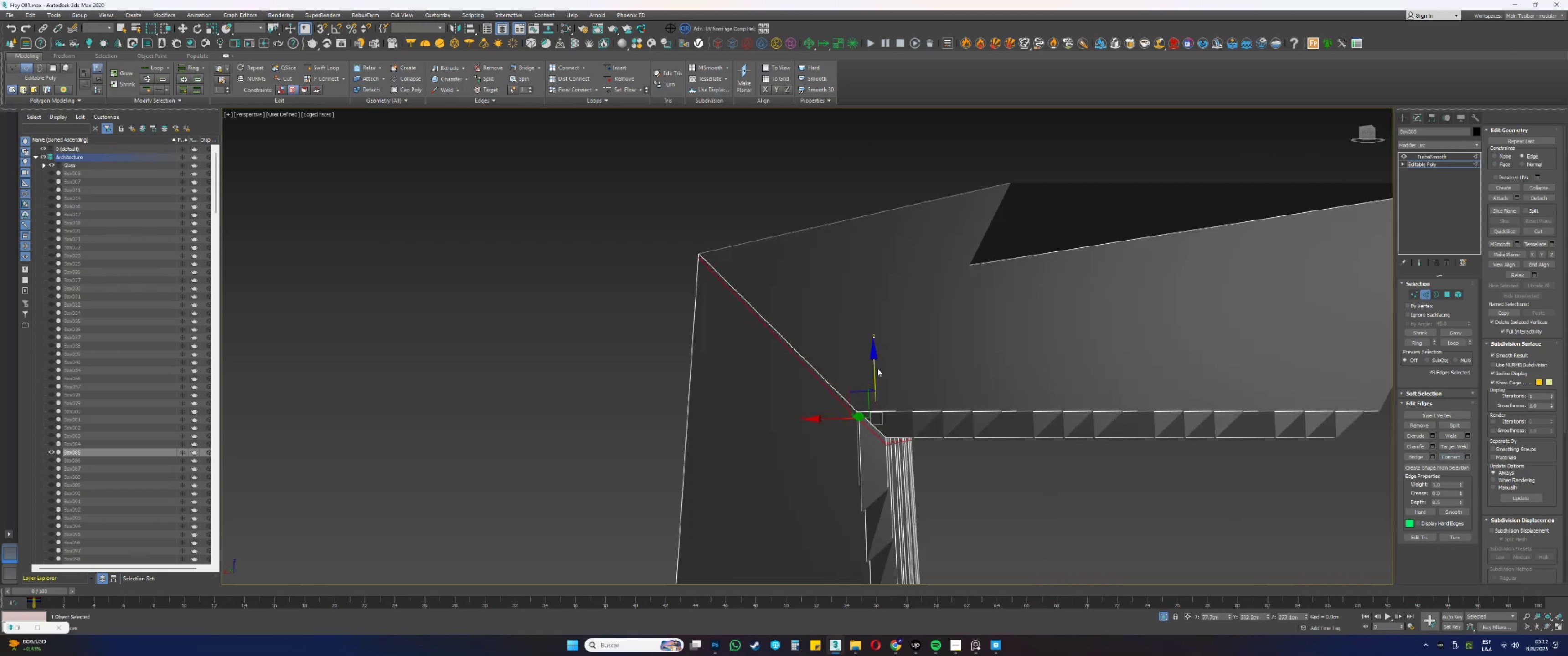 
scroll: coordinate [854, 393], scroll_direction: down, amount: 6.0
 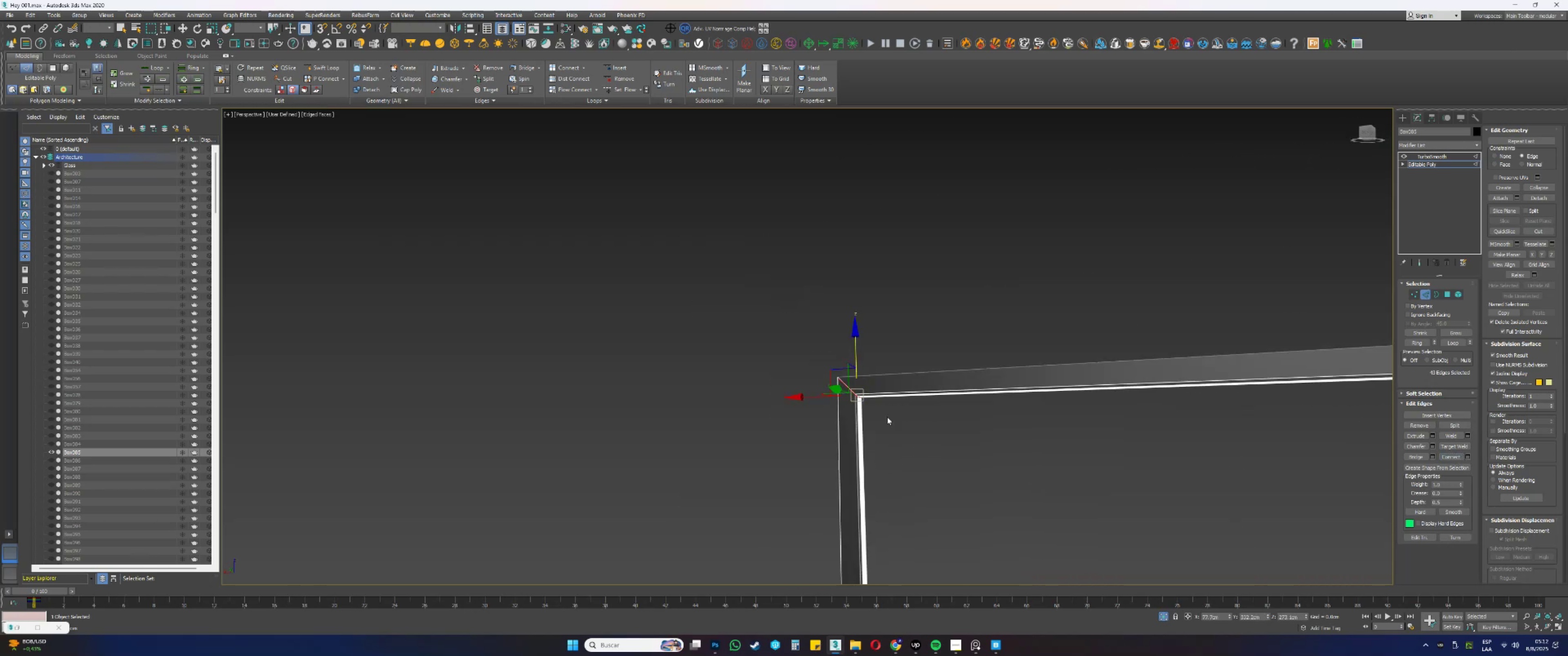 
left_click_drag(start_coordinate=[979, 462], to_coordinate=[957, 273])
 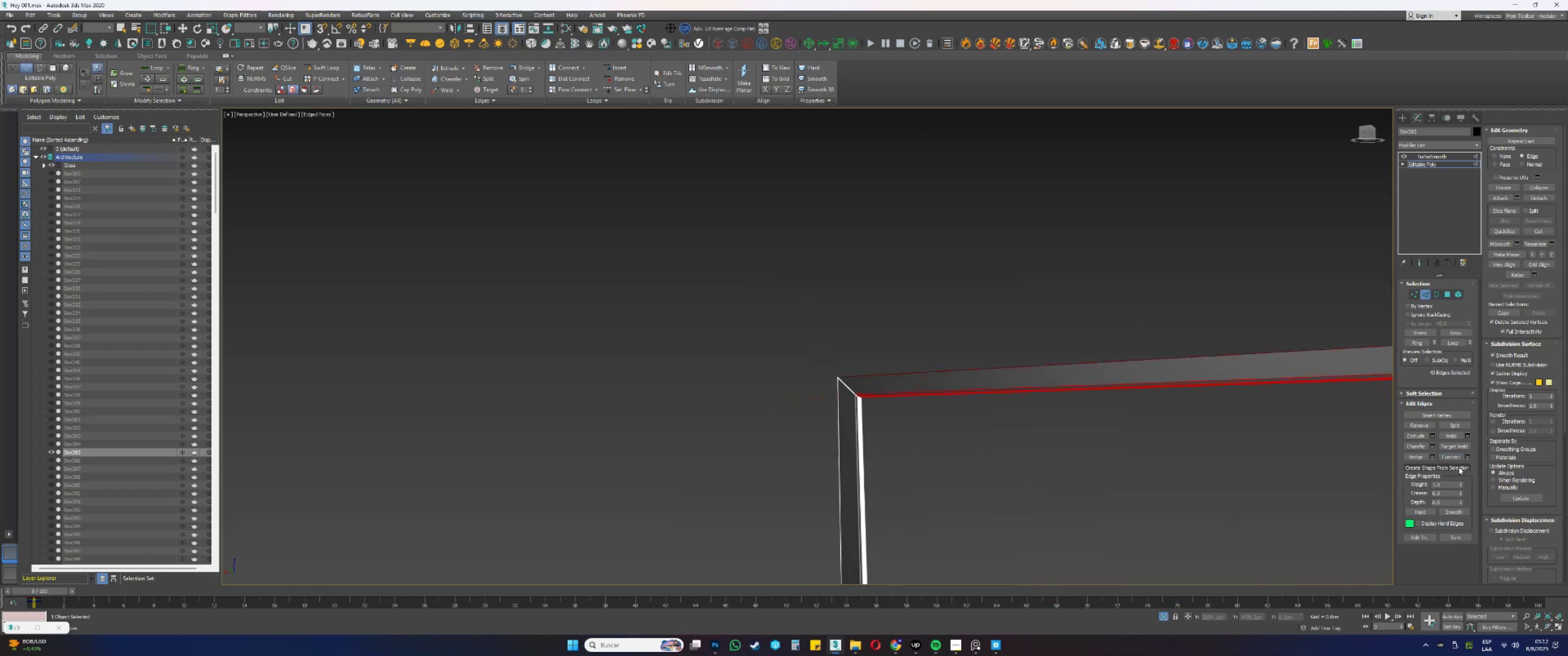 
left_click([1451, 459])
 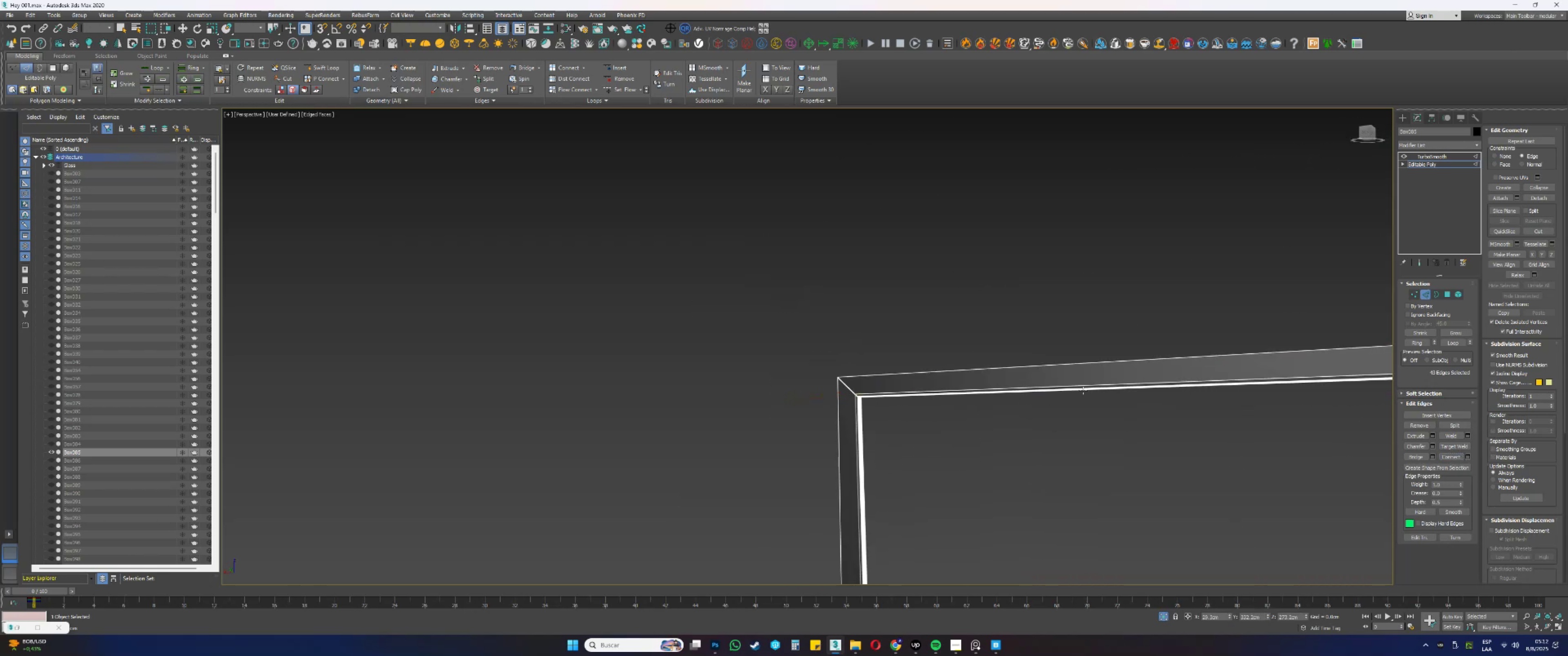 
scroll: coordinate [1072, 367], scroll_direction: down, amount: 4.0
 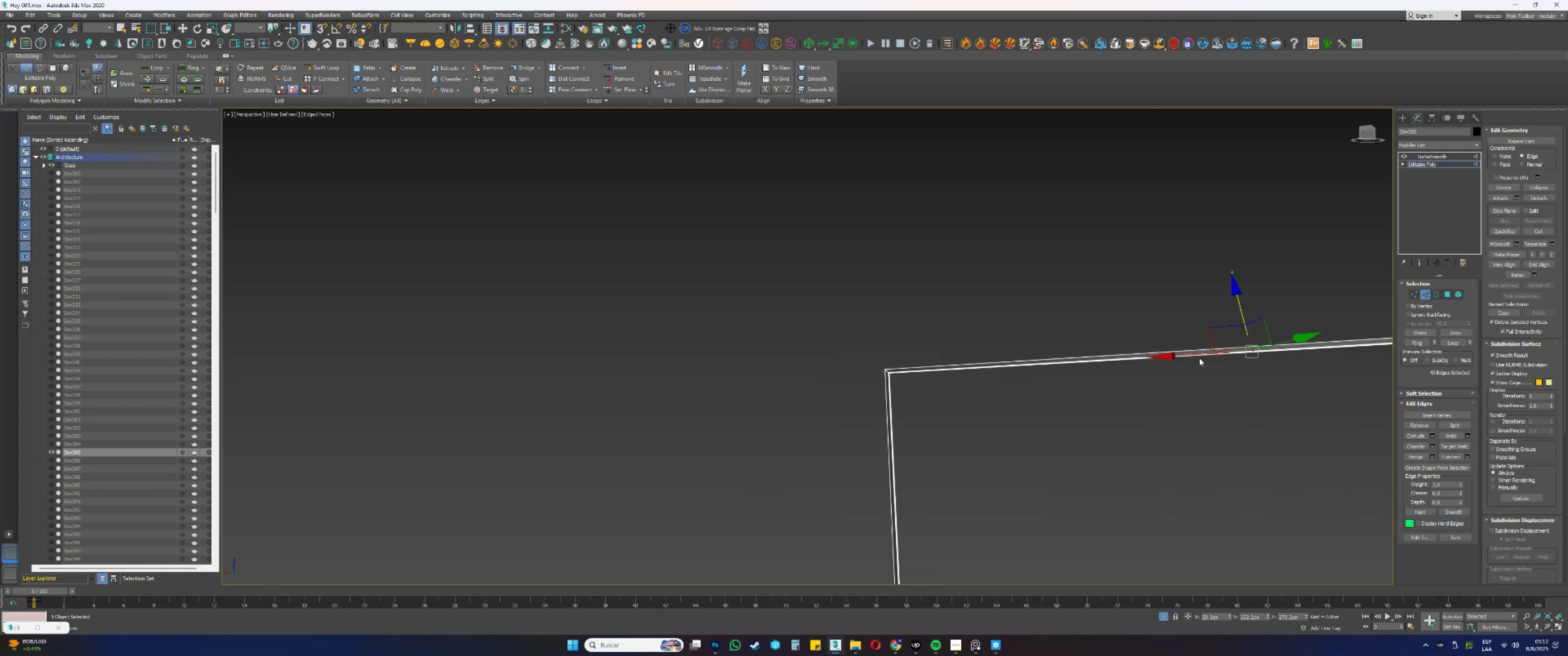 
left_click_drag(start_coordinate=[1193, 355], to_coordinate=[679, 403])
 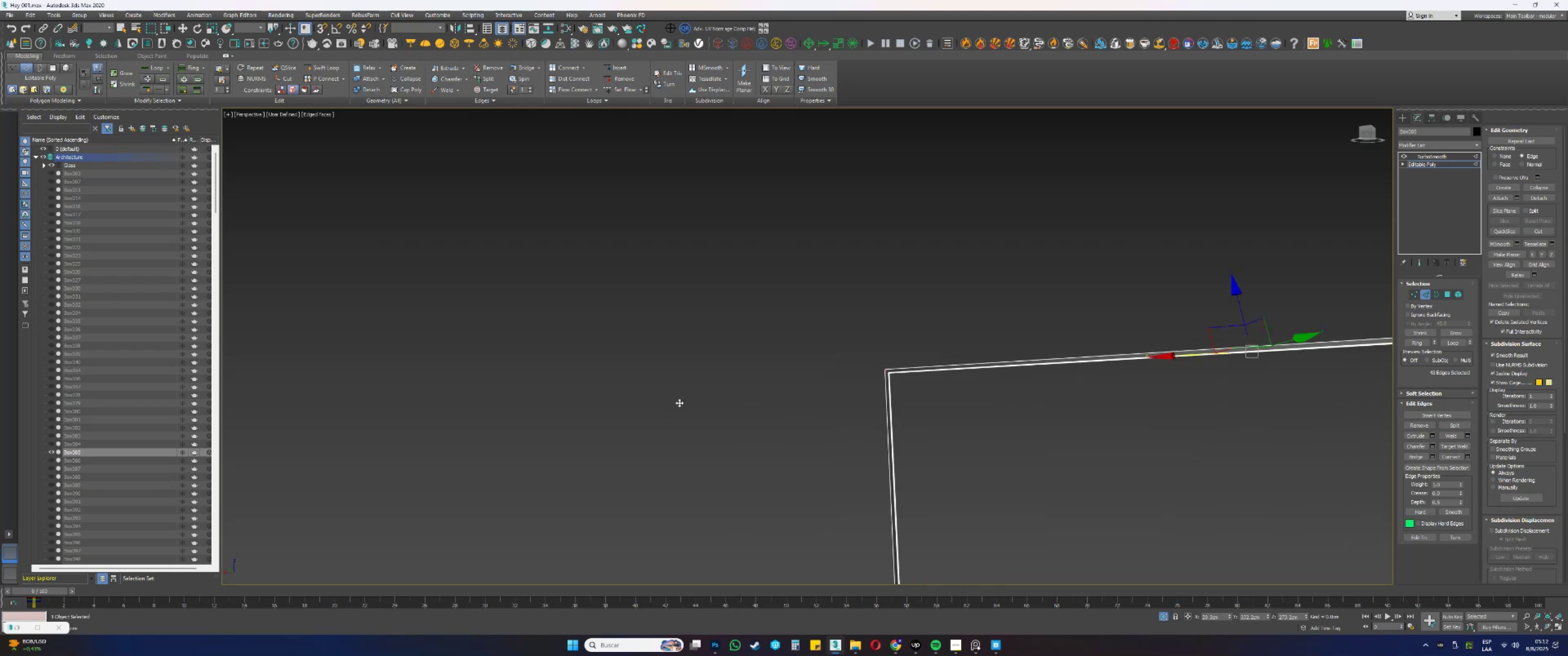 
key(Z)
 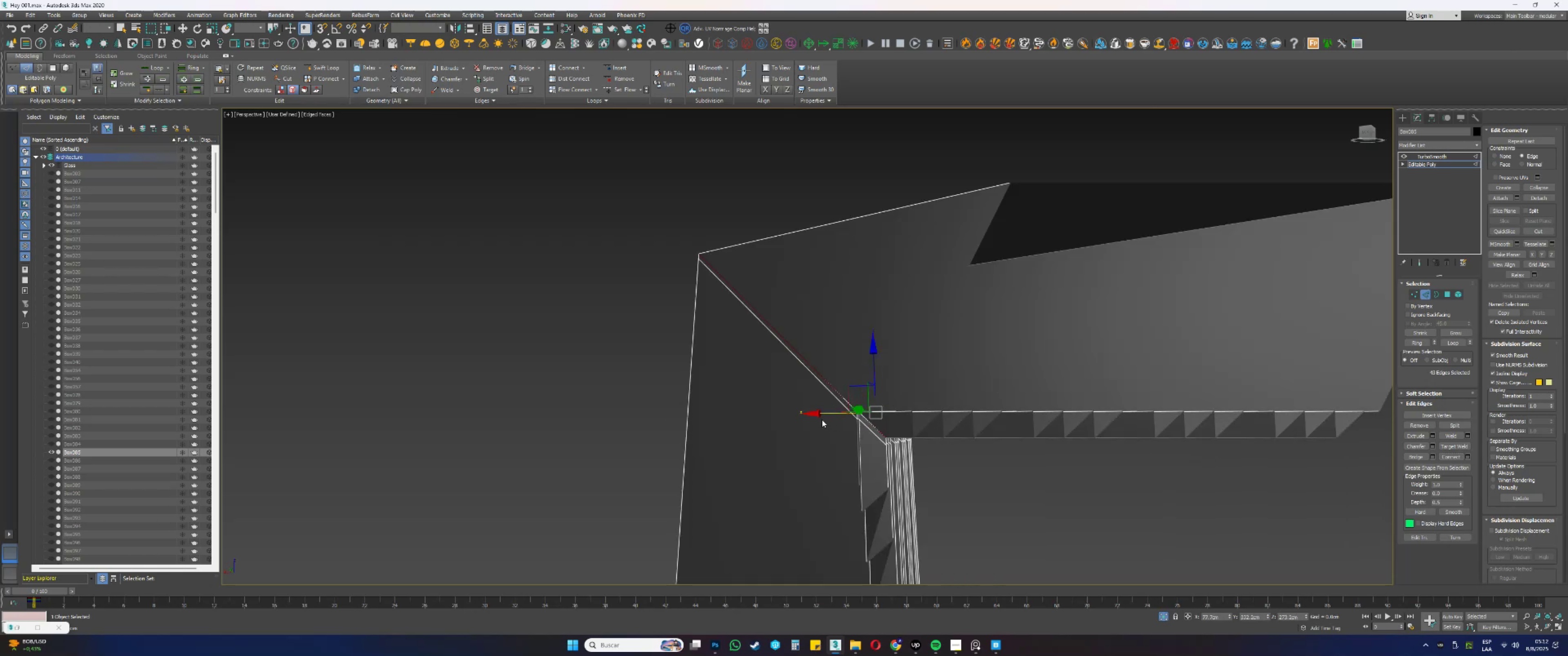 
left_click_drag(start_coordinate=[823, 414], to_coordinate=[830, 412])
 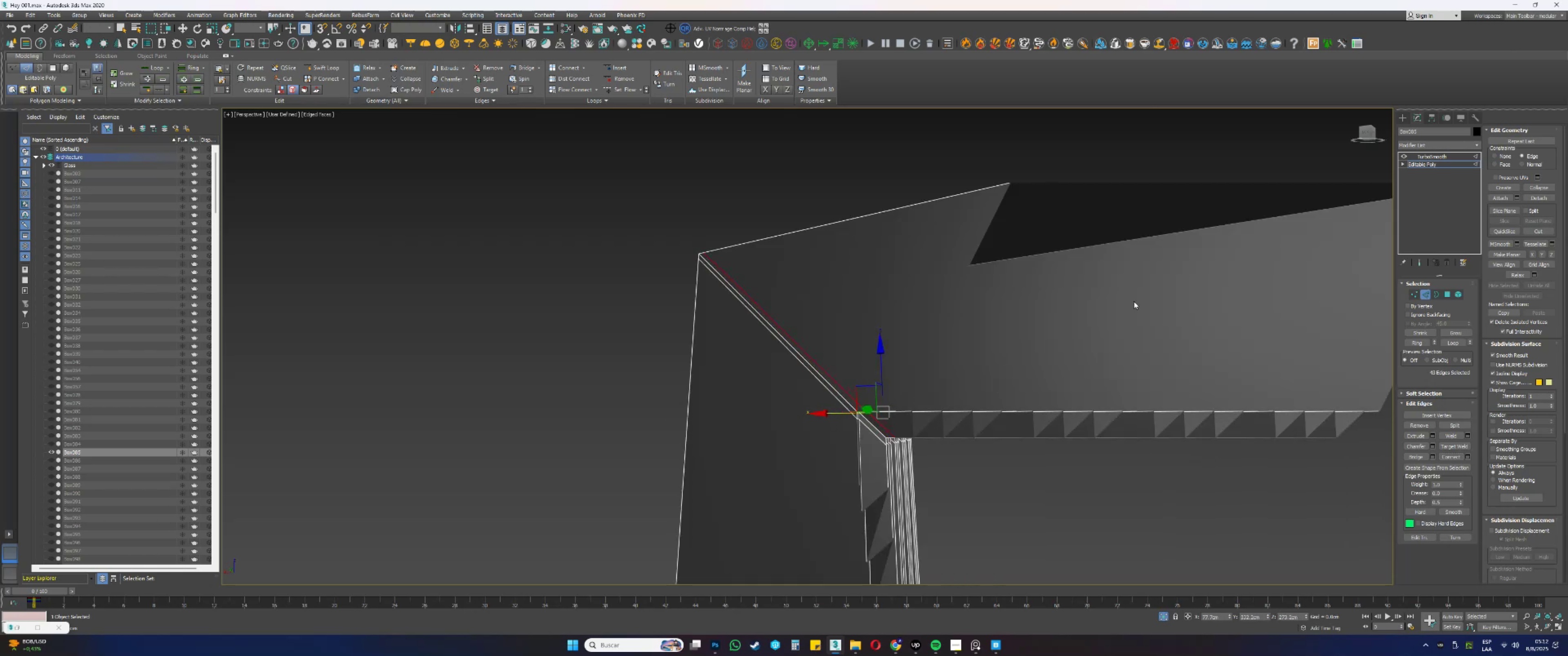 
scroll: coordinate [903, 322], scroll_direction: down, amount: 2.0
 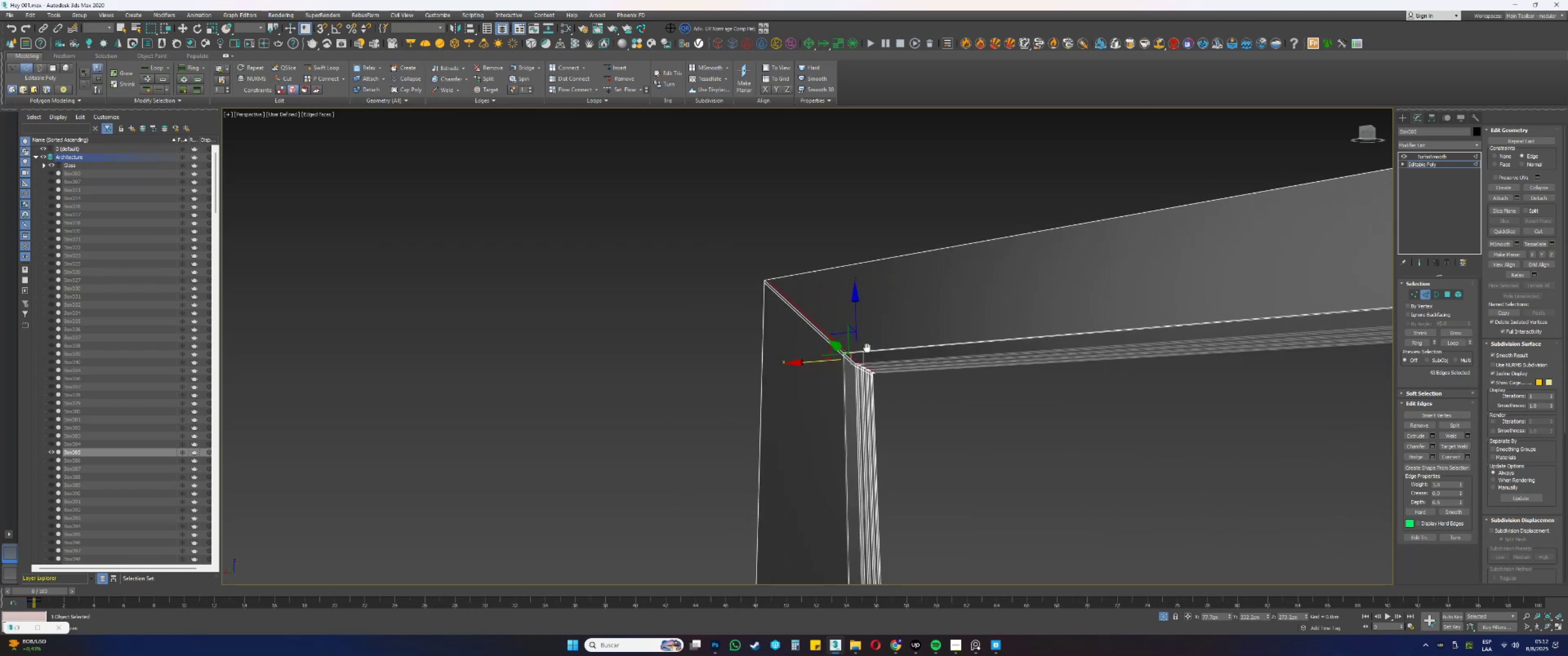 
key(2)
 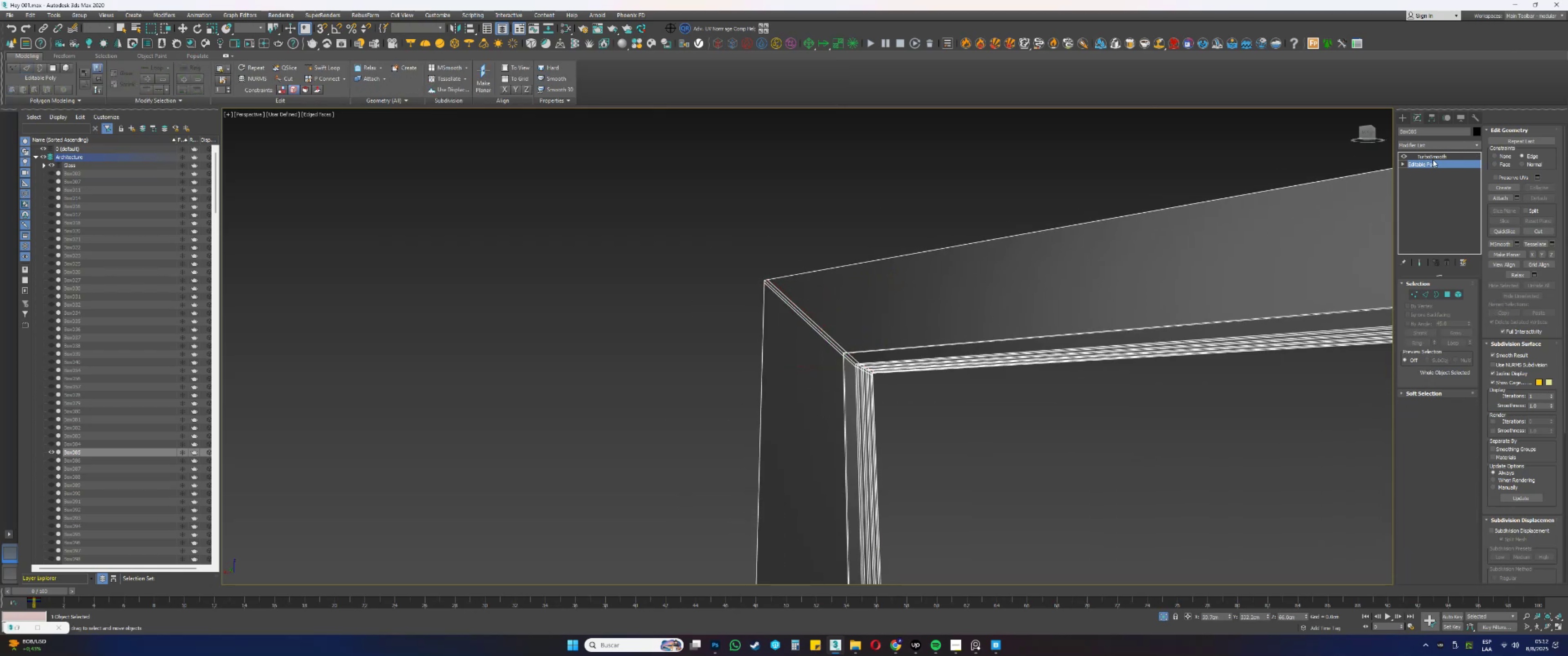 
left_click([1432, 156])
 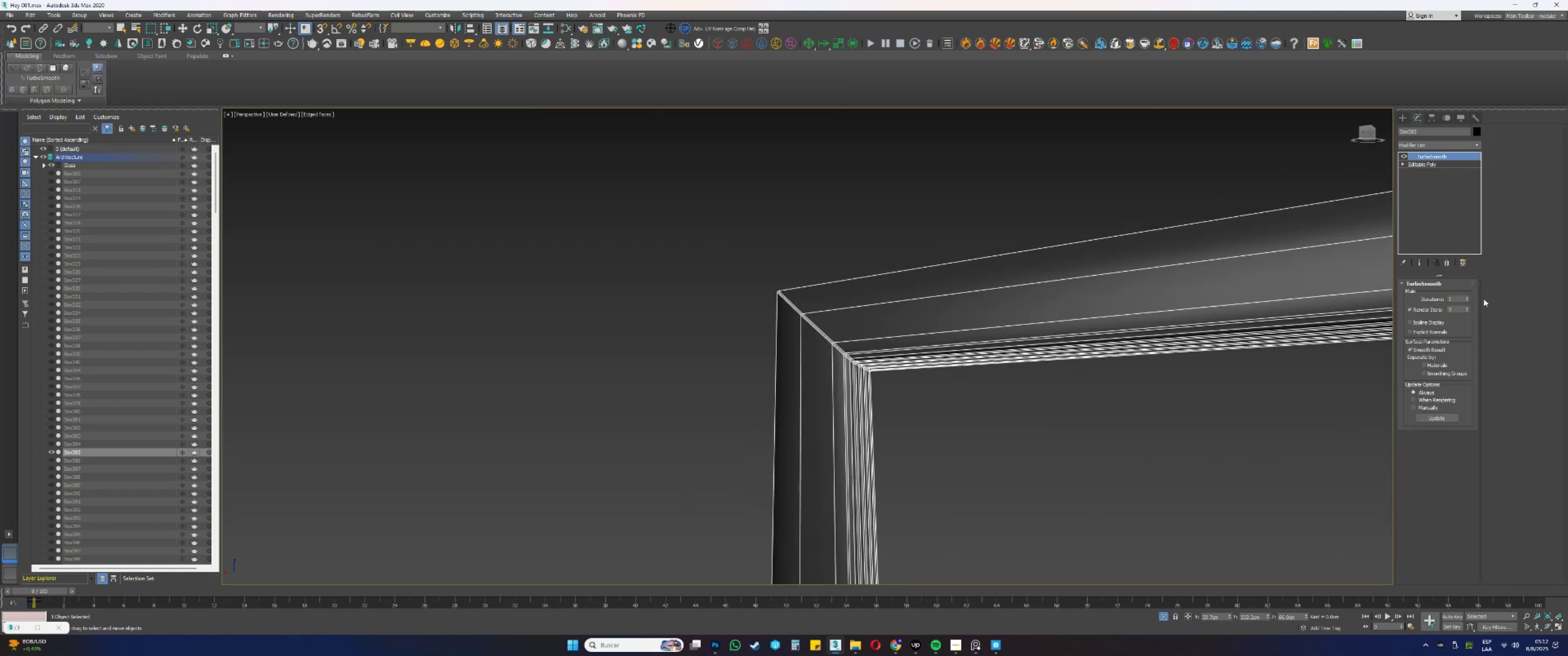 
double_click([1466, 295])
 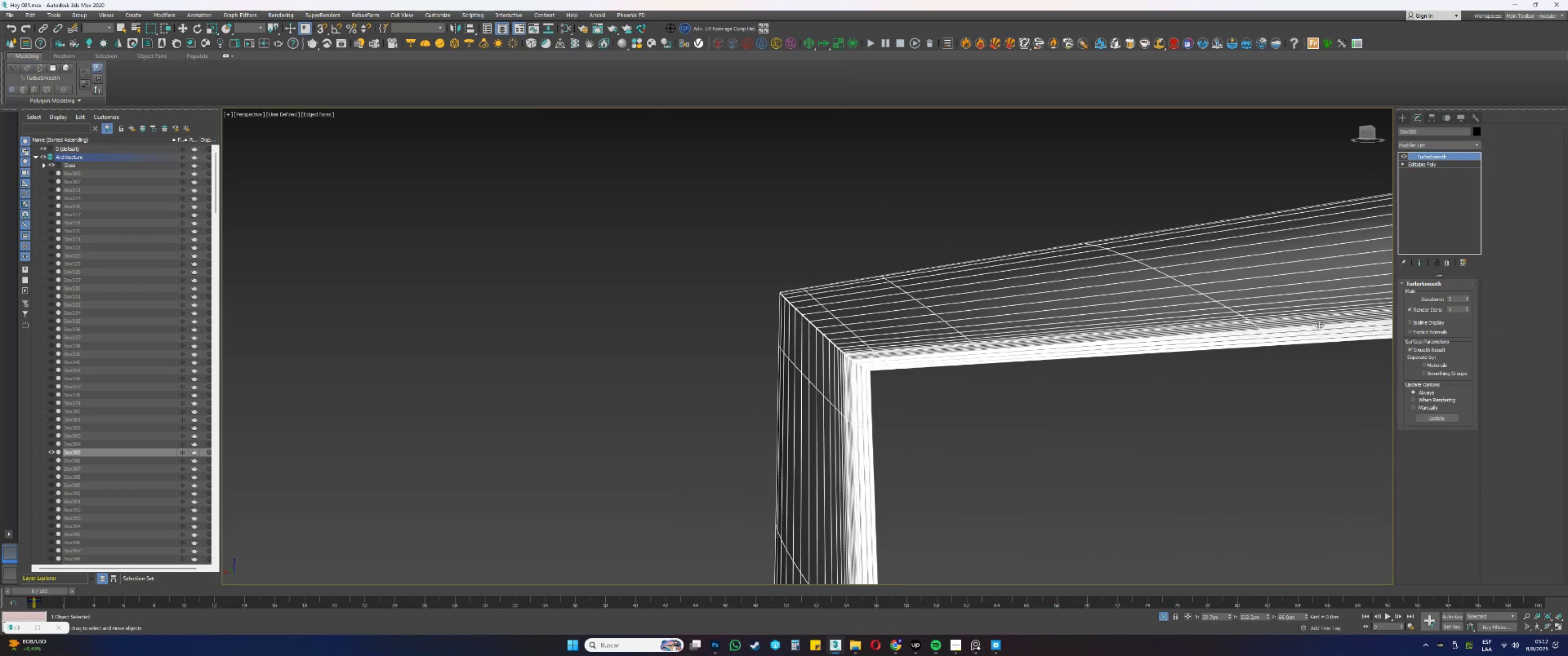 
scroll: coordinate [884, 354], scroll_direction: down, amount: 4.0
 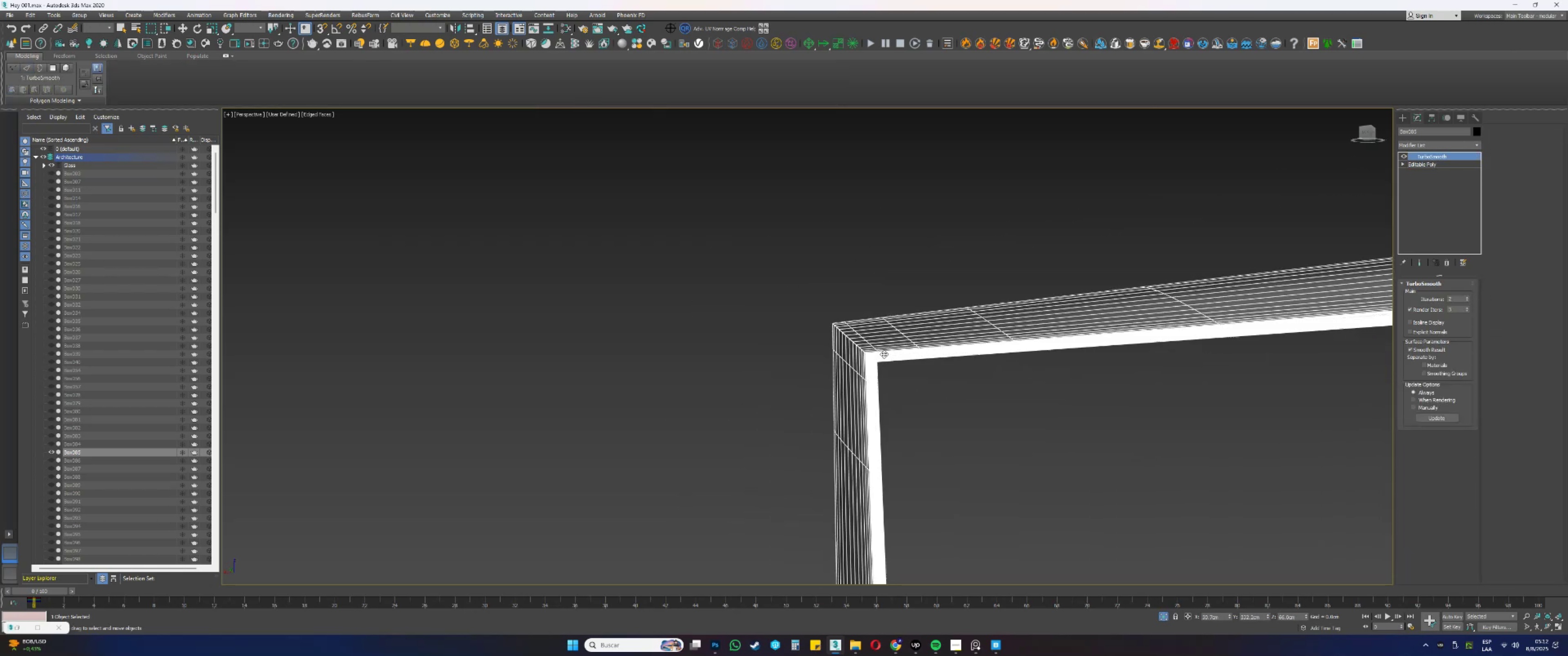 
key(F3)
 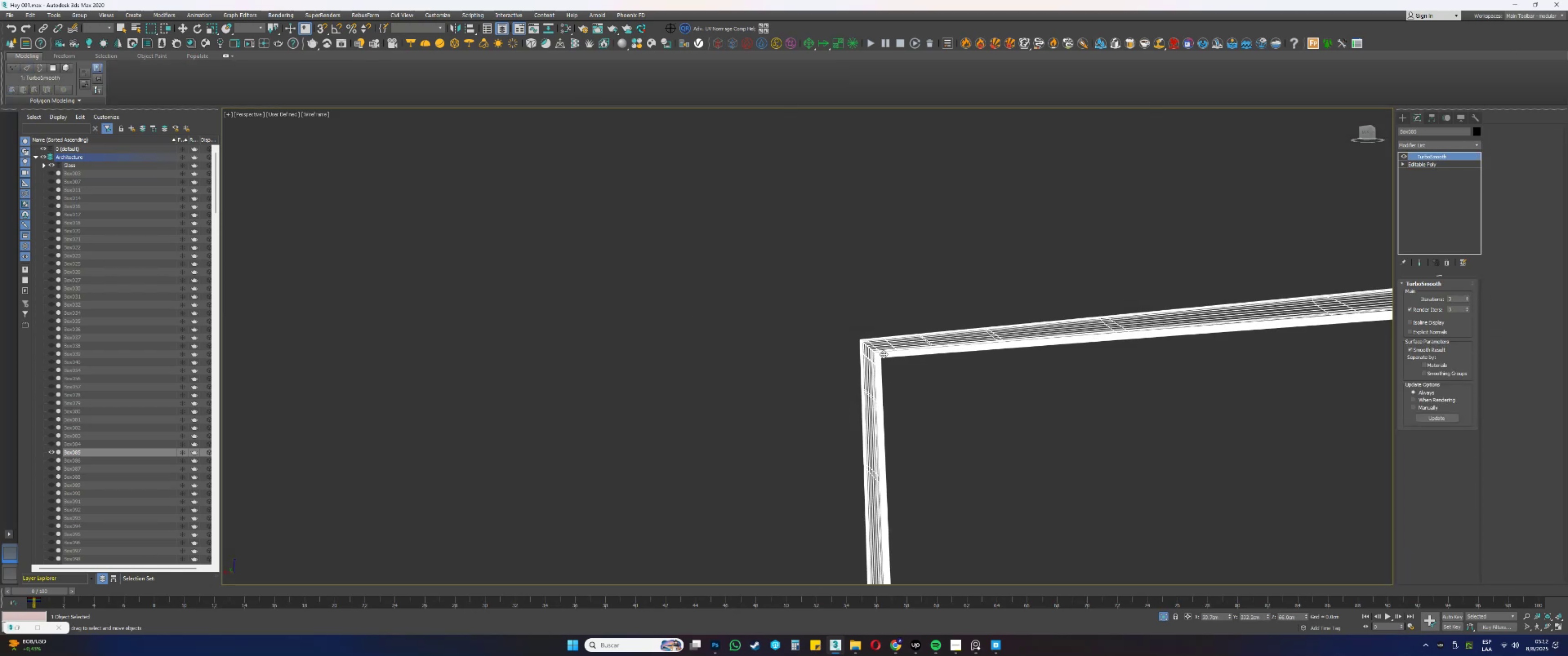 
key(F3)
 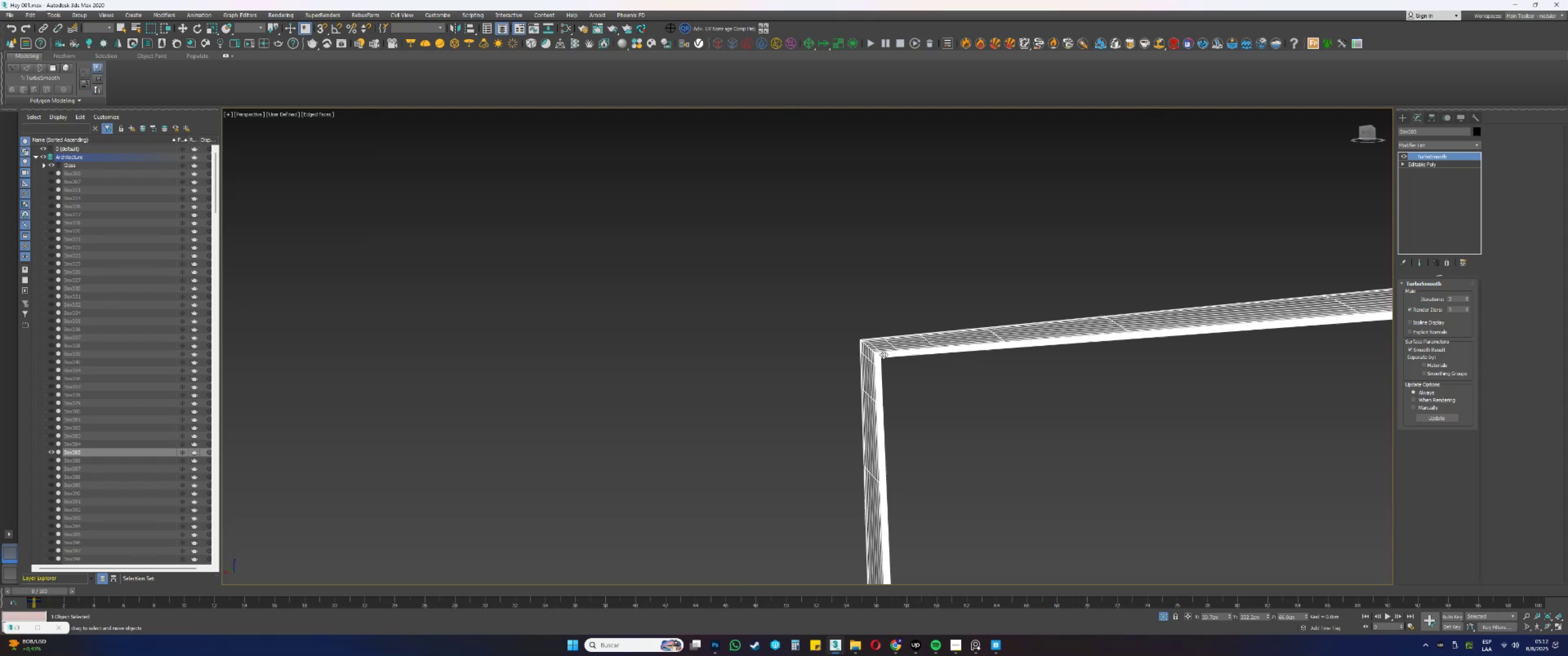 
key(F4)
 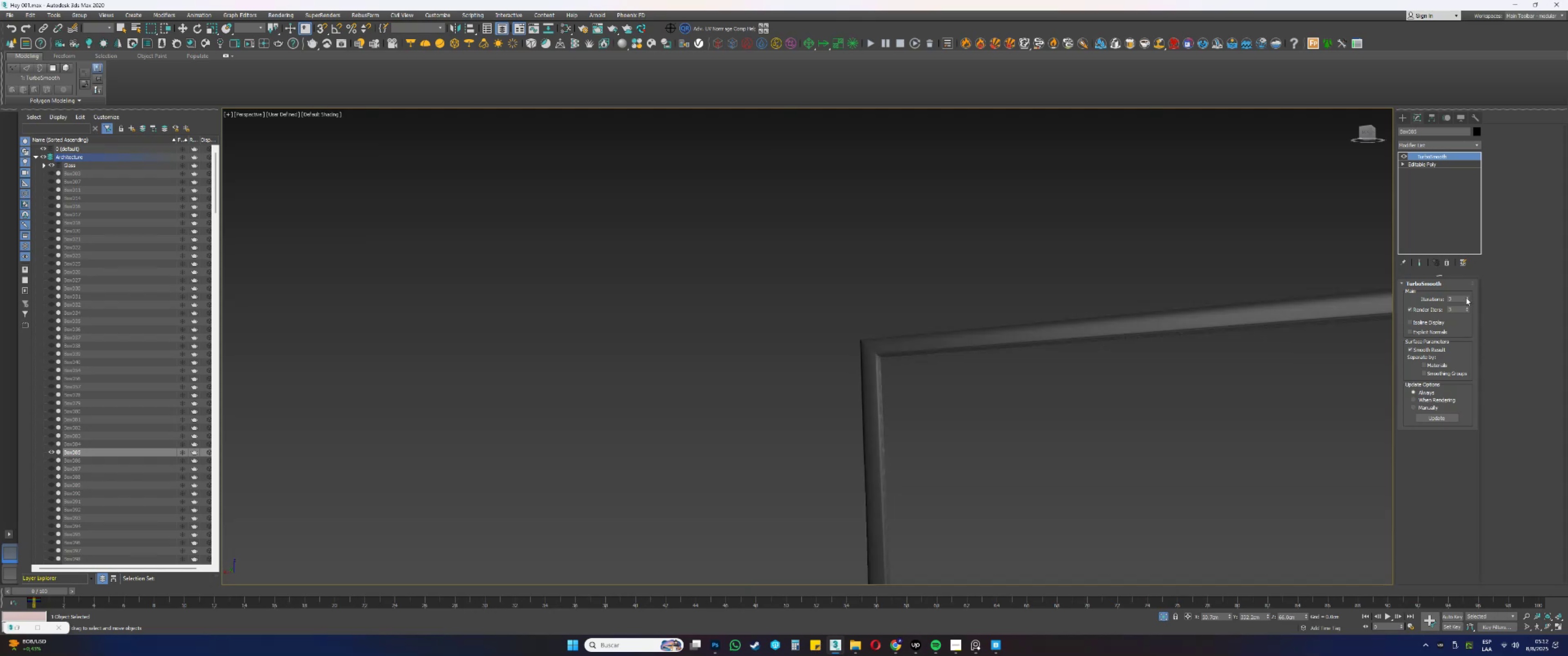 
scroll: coordinate [878, 338], scroll_direction: down, amount: 4.0
 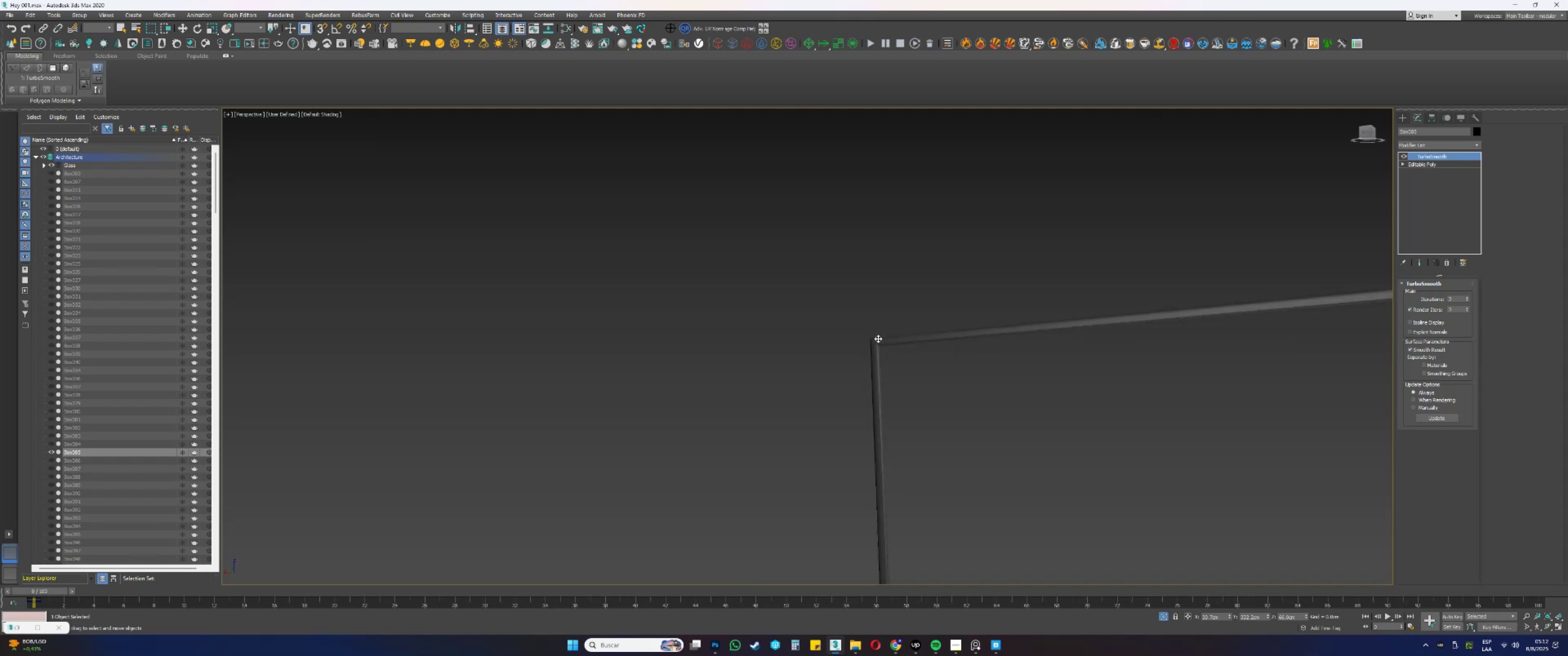 
hold_key(key=AltLeft, duration=0.37)
 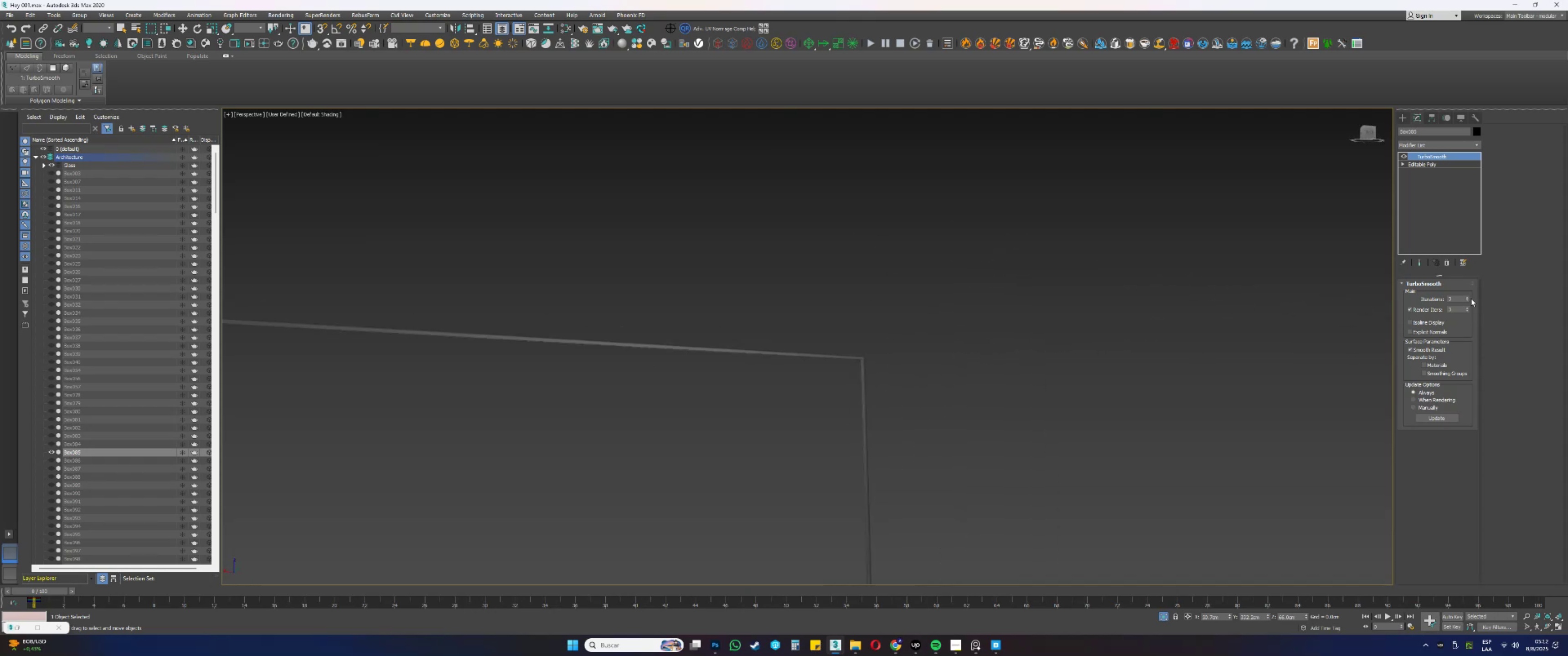 
double_click([1466, 298])
 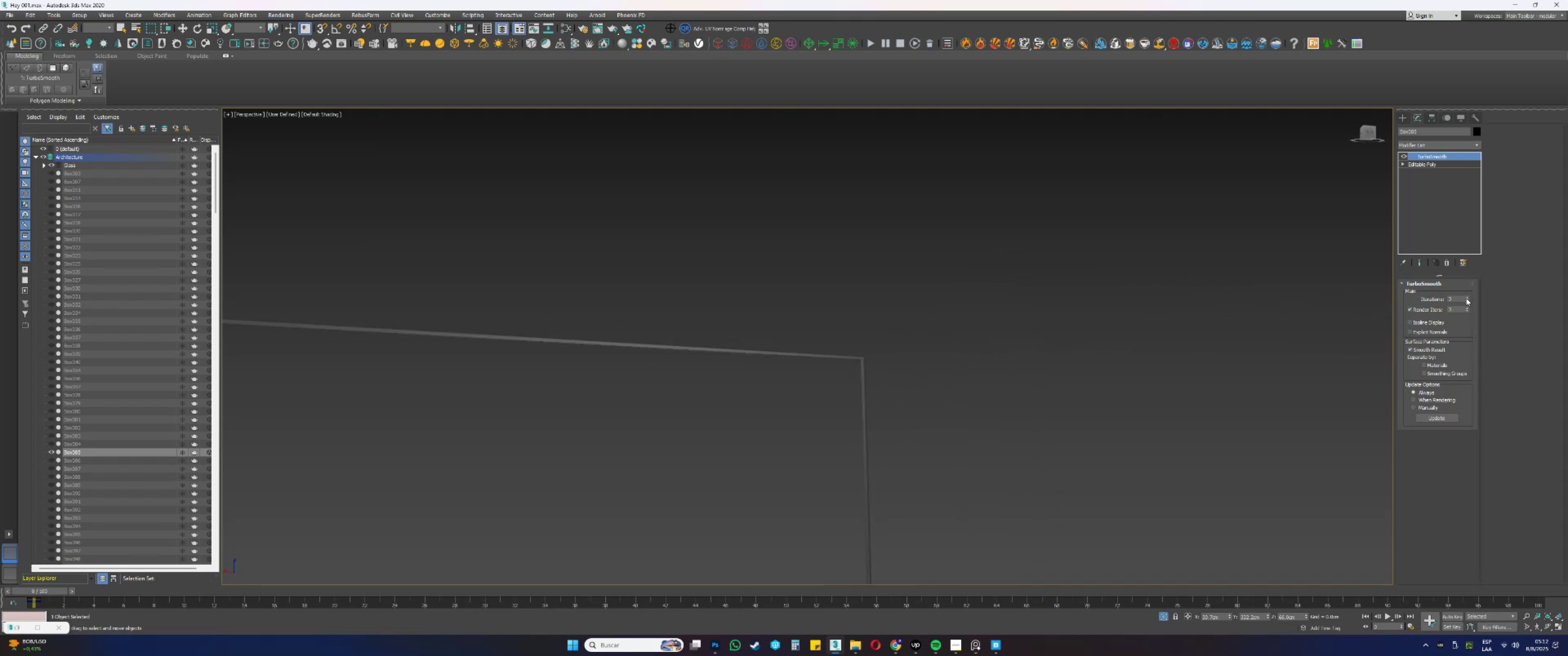 
triple_click([1466, 298])
 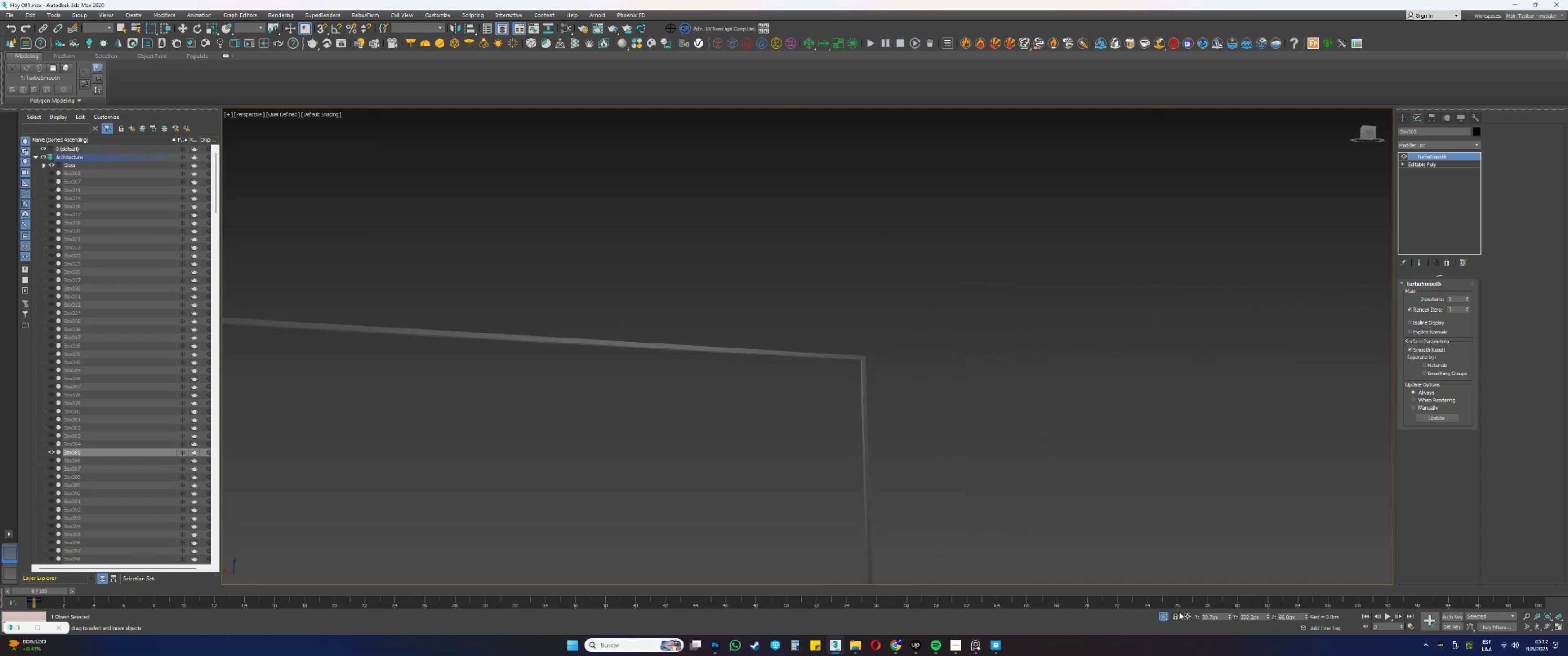 
left_click([1165, 617])
 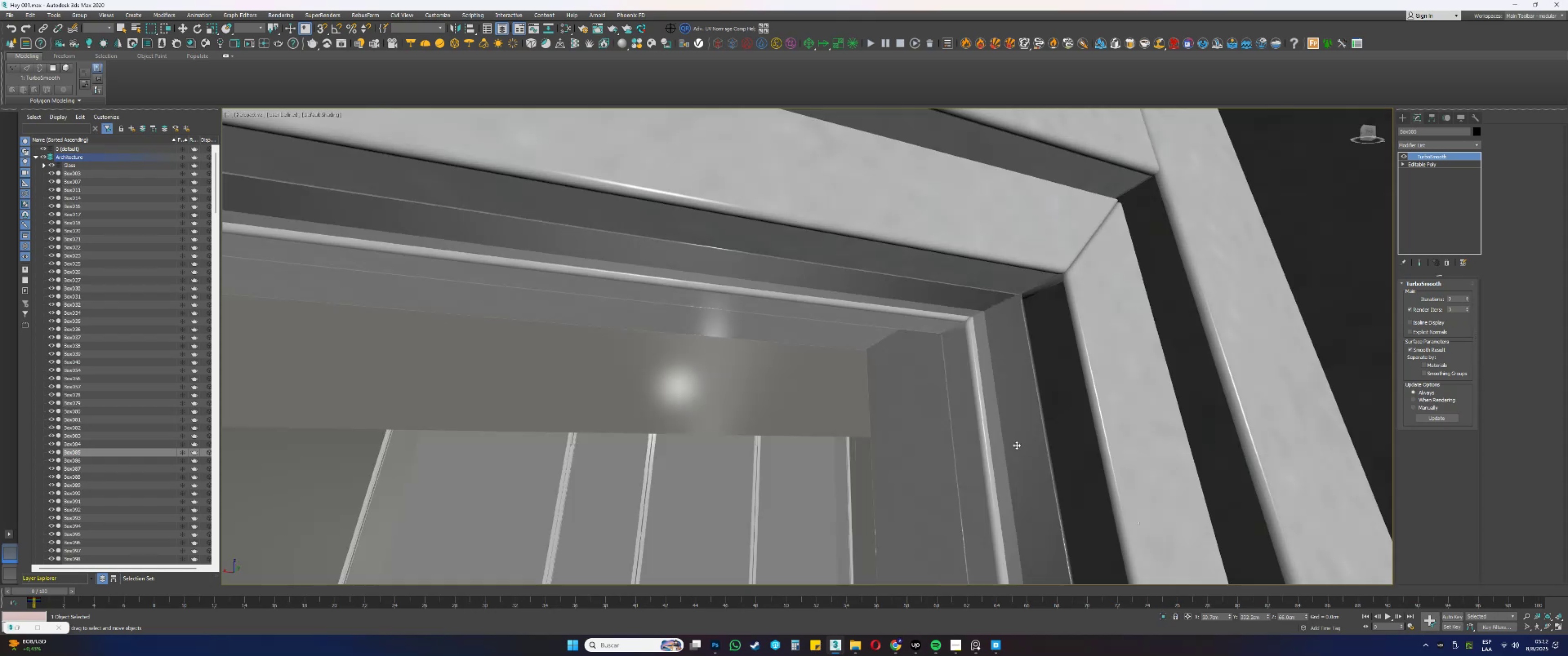 
scroll: coordinate [1013, 442], scroll_direction: down, amount: 6.0
 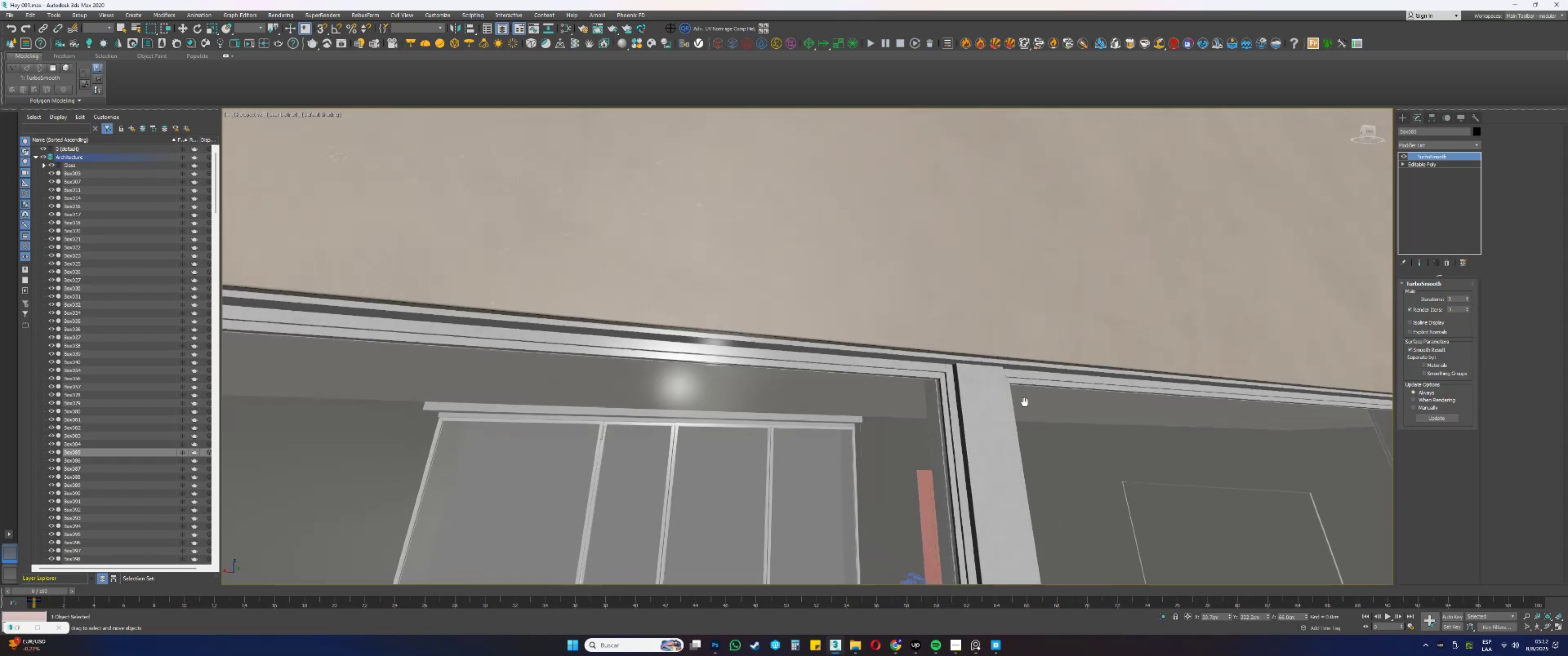 
key(F3)
 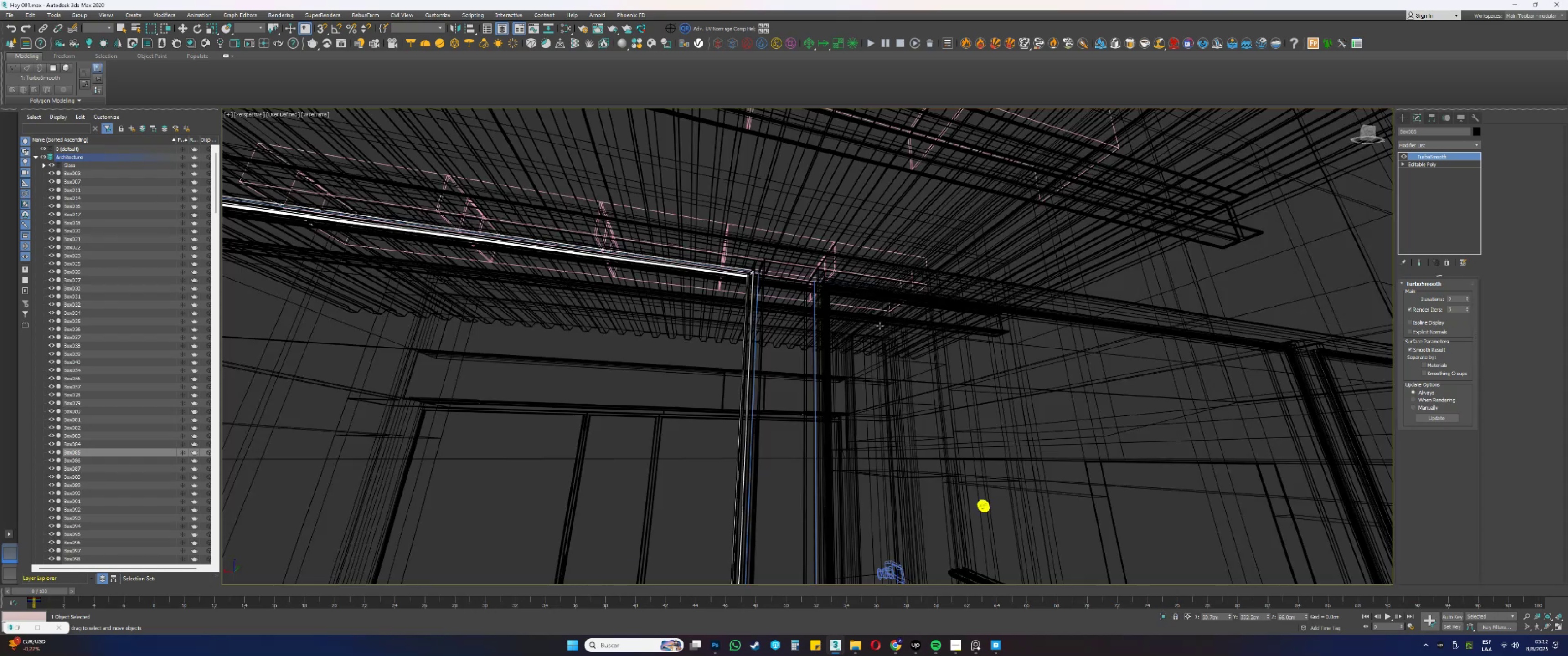 
scroll: coordinate [880, 326], scroll_direction: down, amount: 1.0
 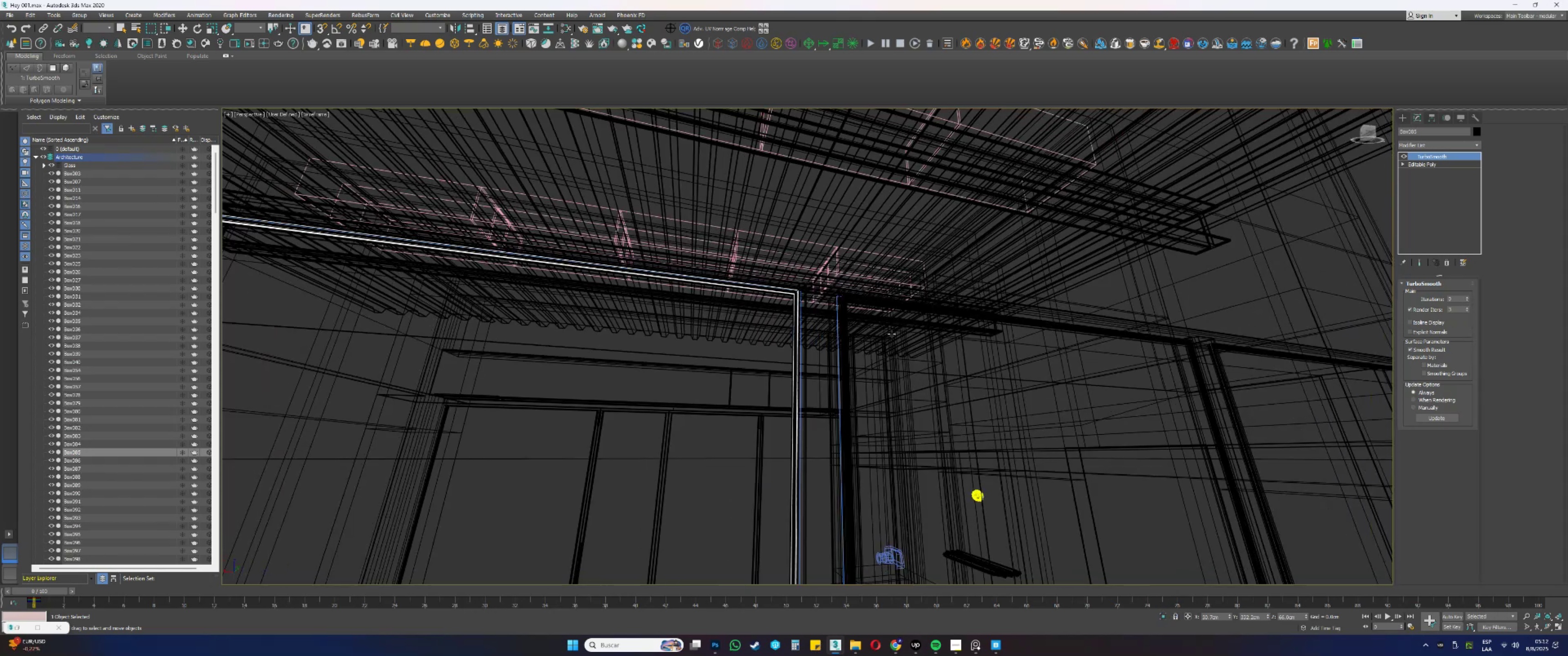 
hold_key(key=AltLeft, duration=0.45)
 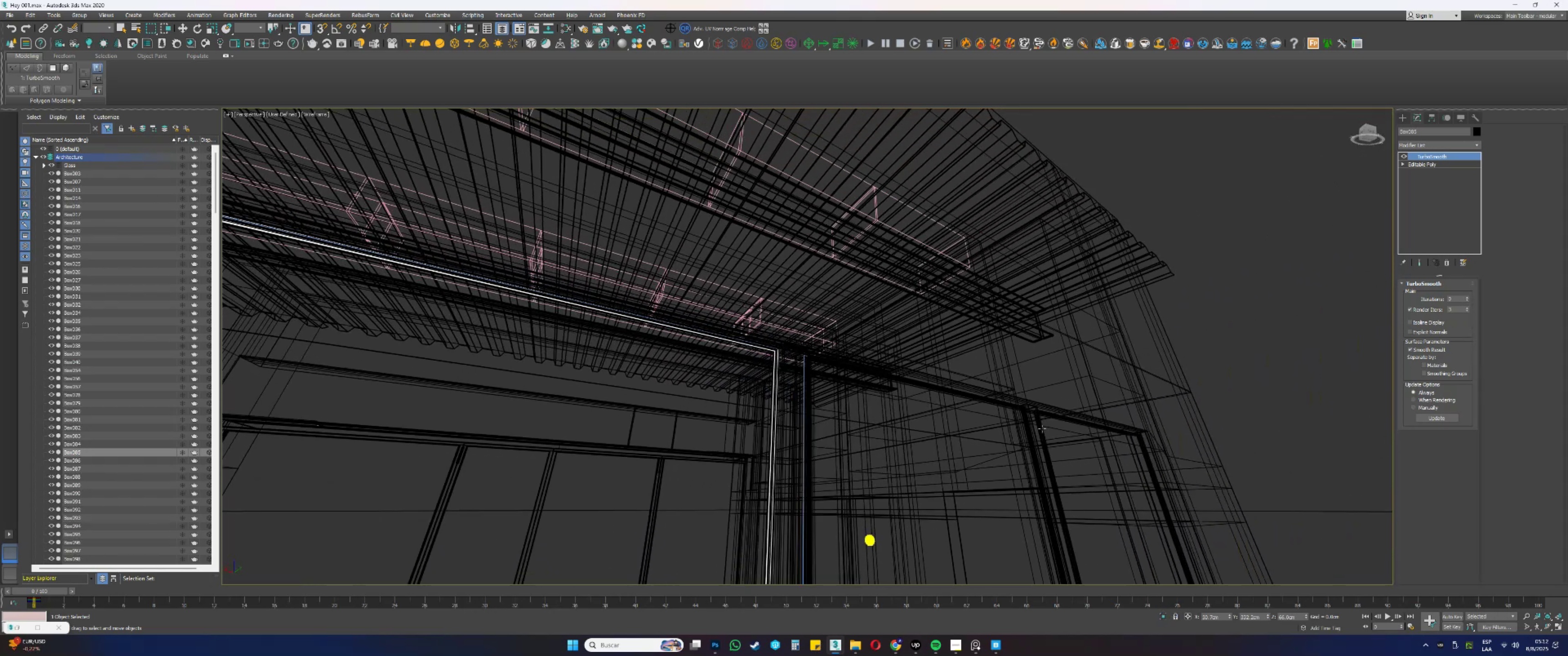 
scroll: coordinate [982, 392], scroll_direction: up, amount: 5.0
 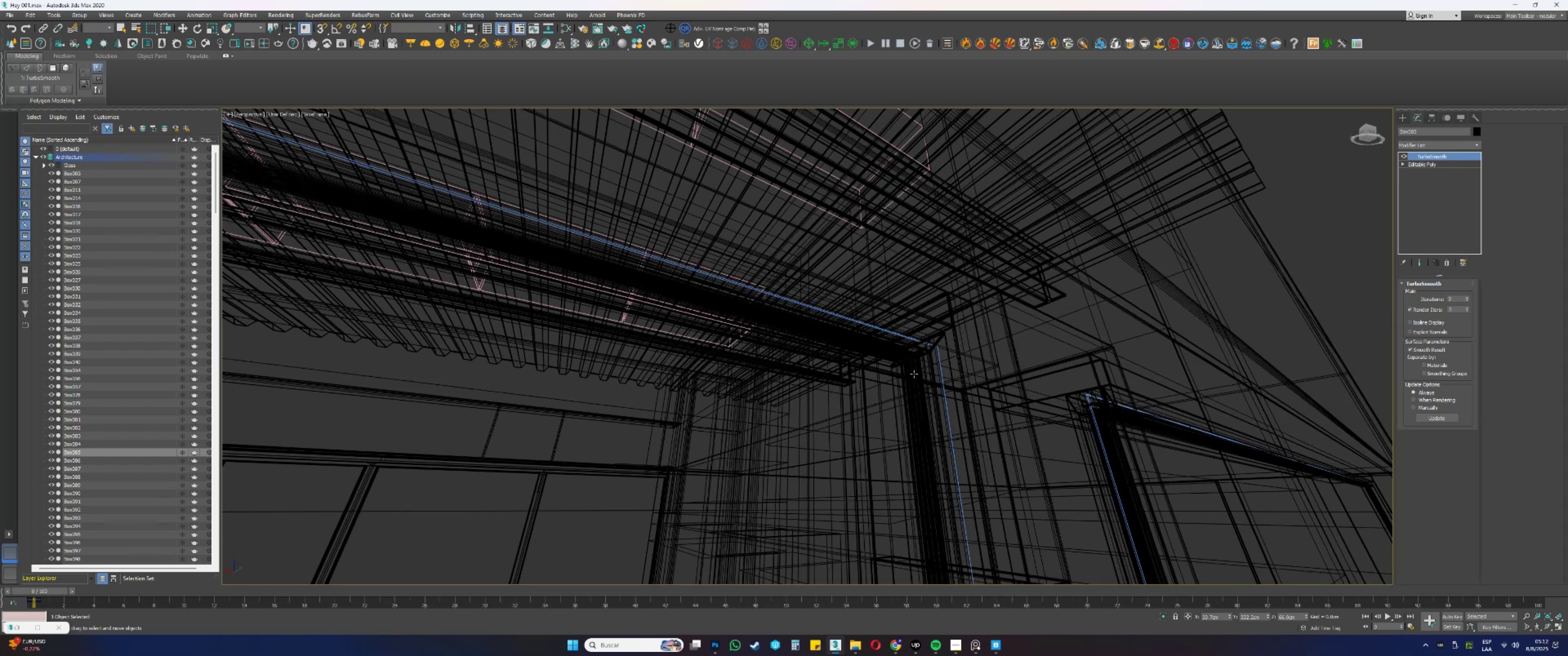 
key(F3)
 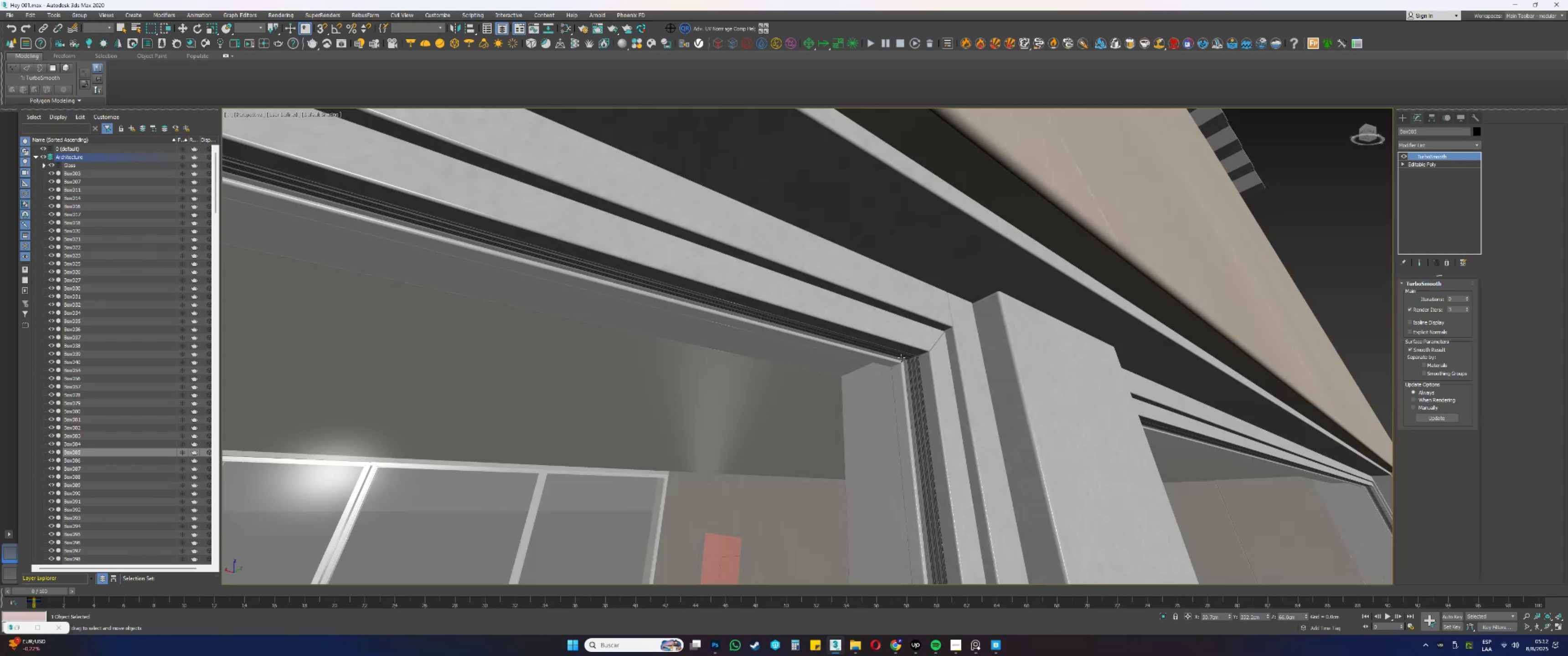 
scroll: coordinate [904, 361], scroll_direction: up, amount: 1.0
 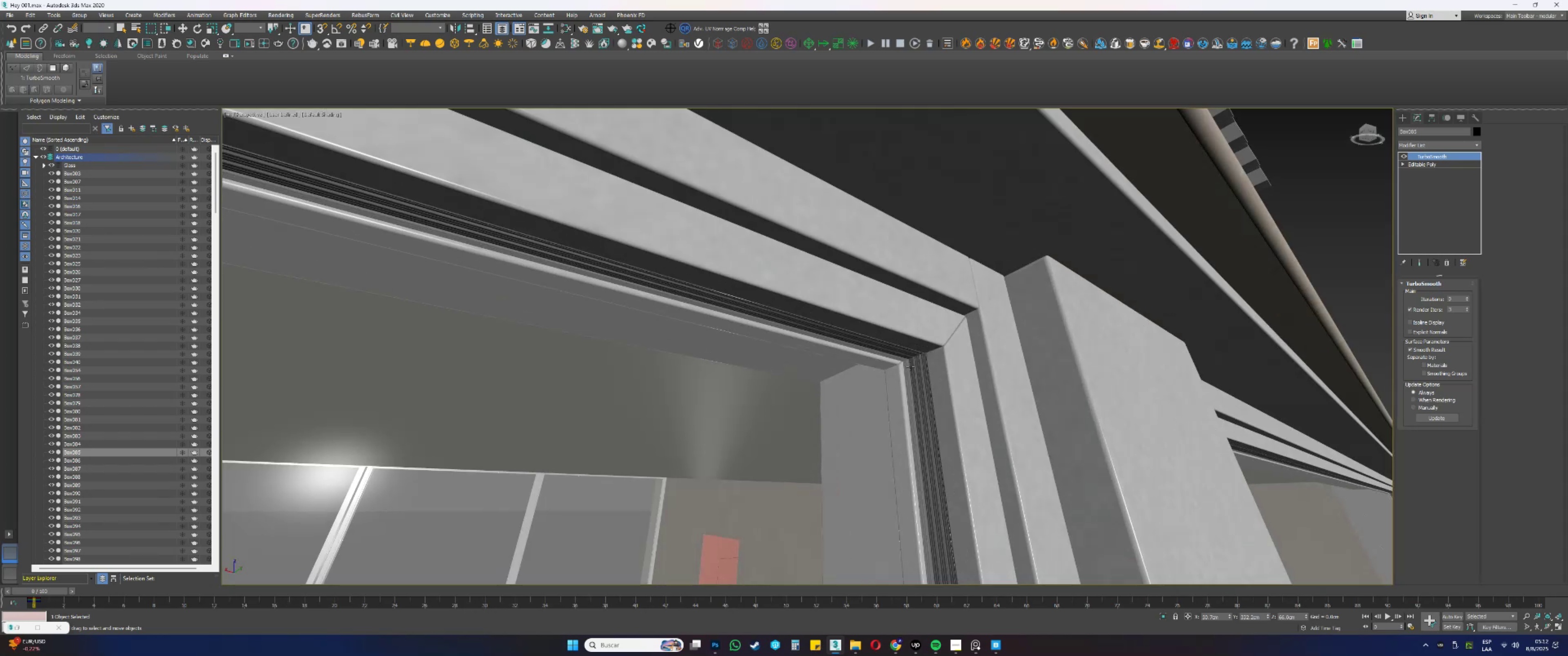 
key(F3)
 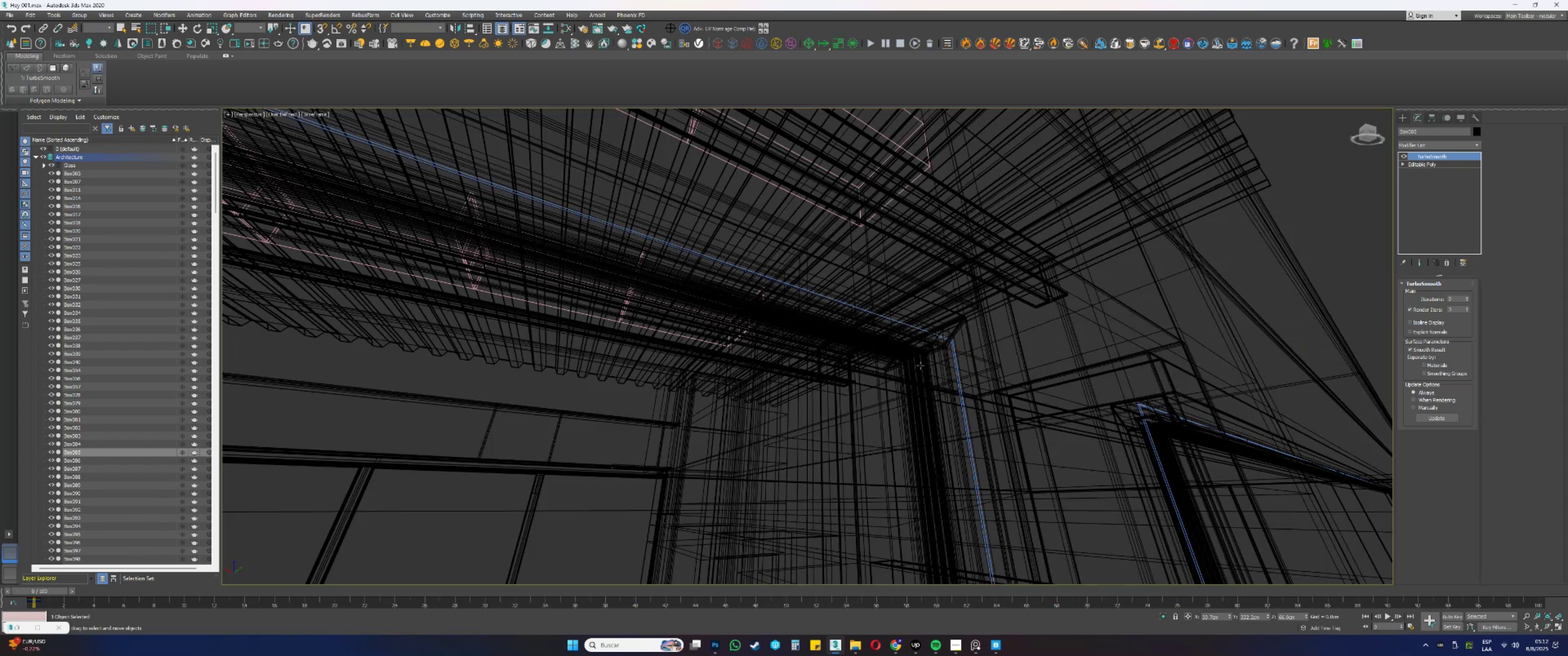 
left_click([920, 365])
 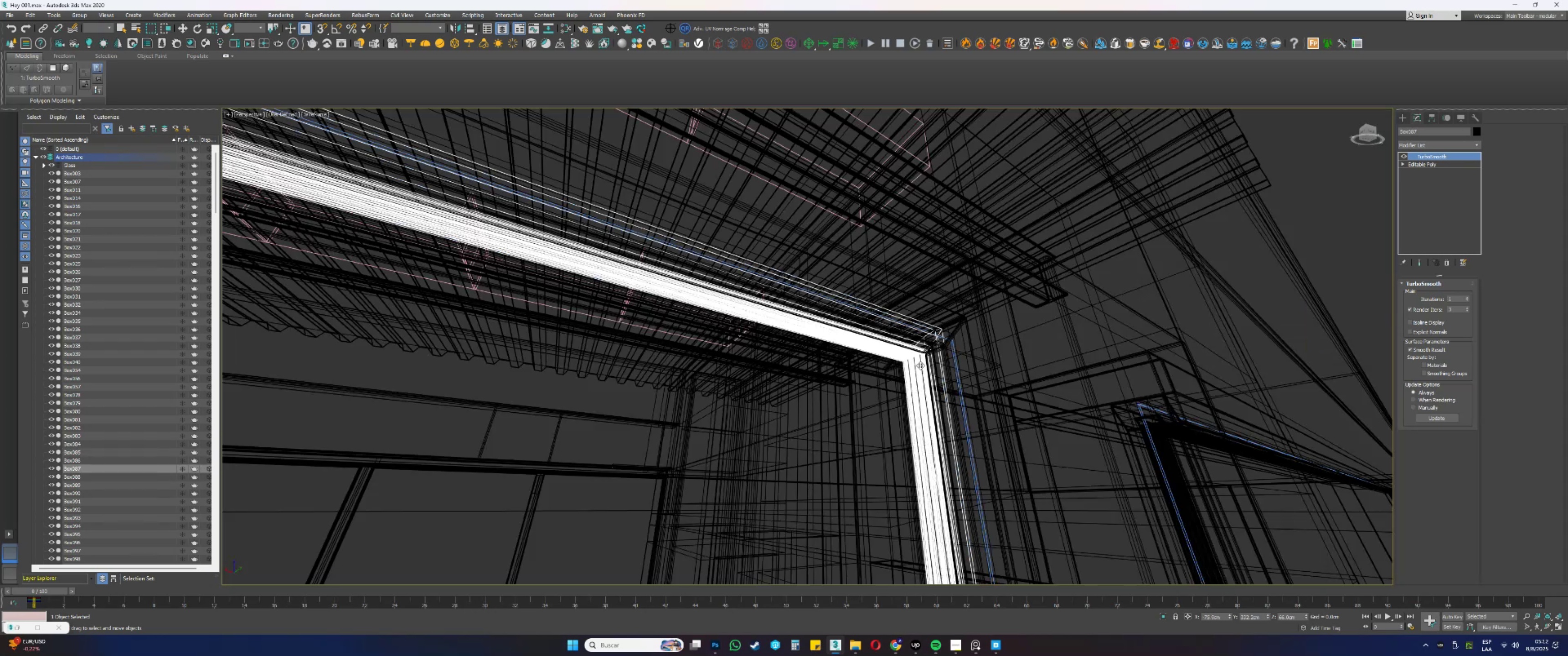 
key(F3)
 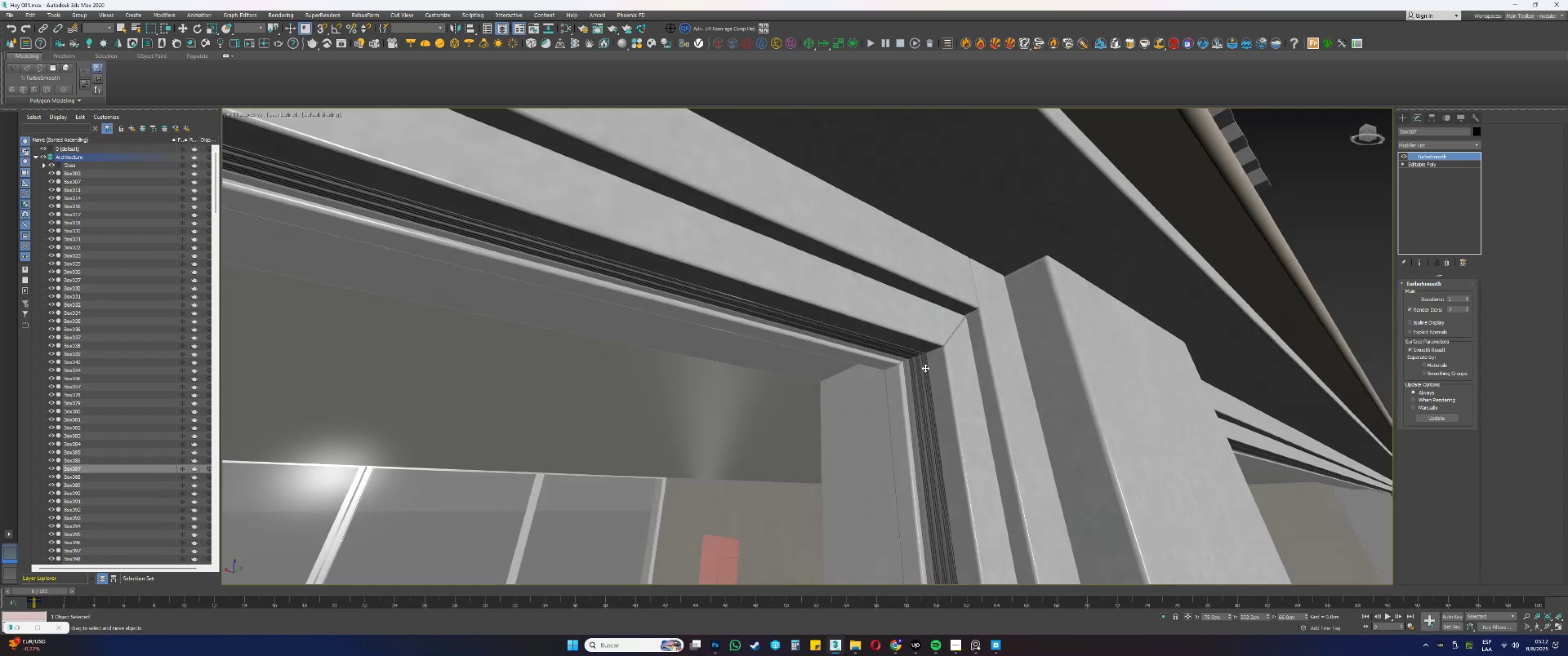 
scroll: coordinate [920, 359], scroll_direction: up, amount: 2.0
 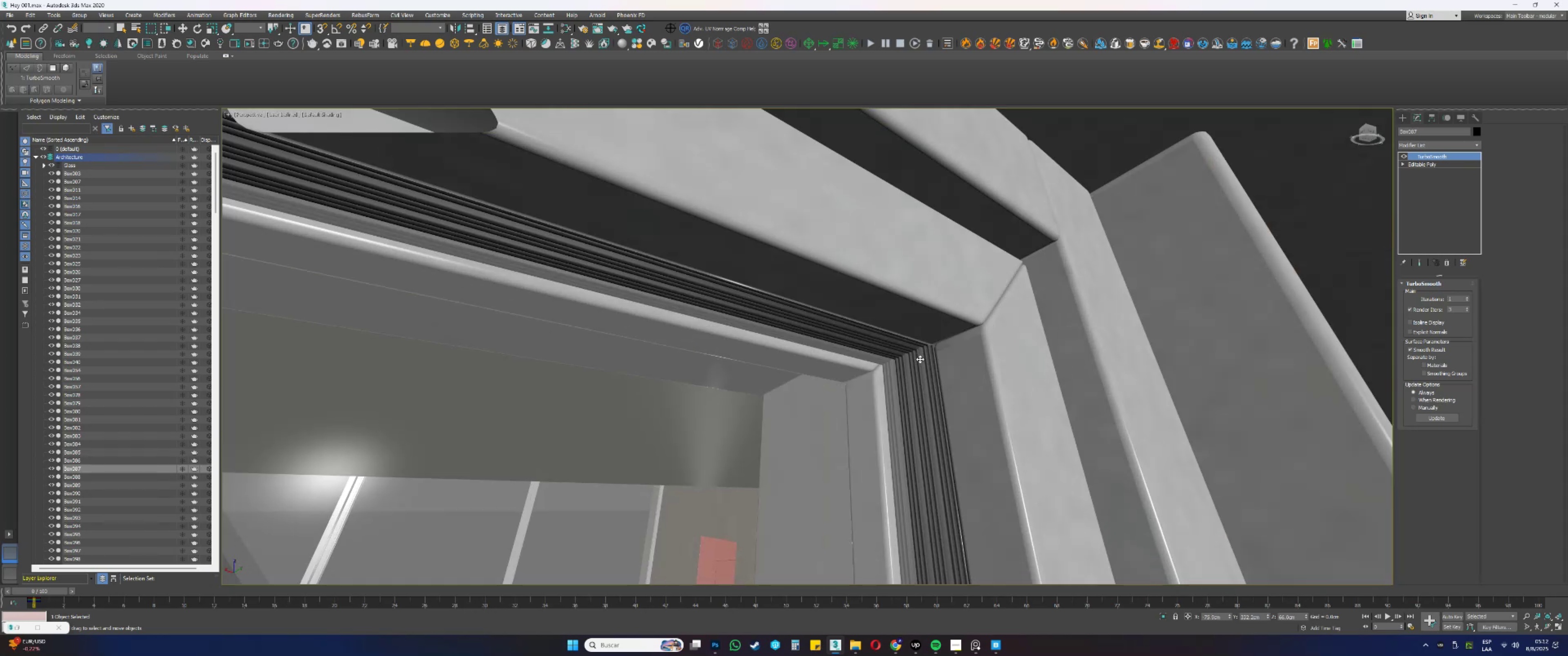 
key(F3)
 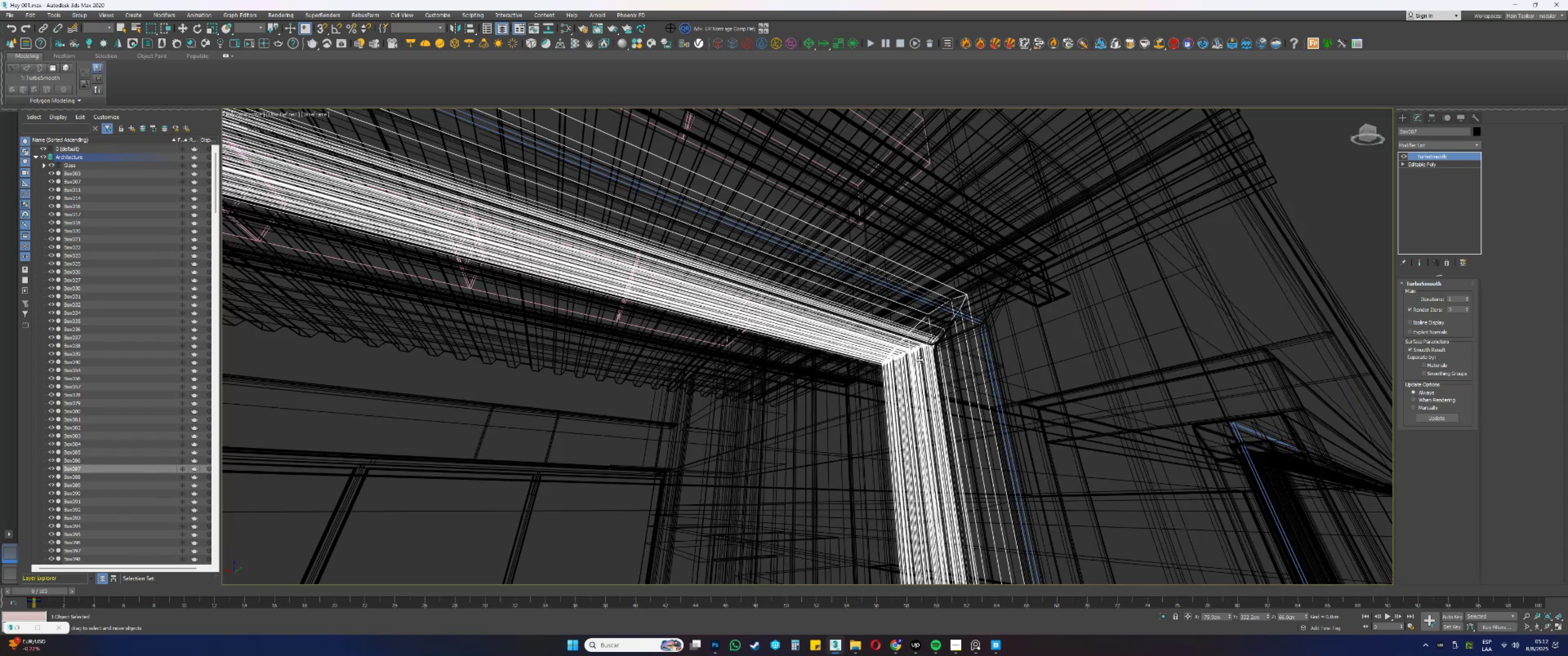 
key(F3)
 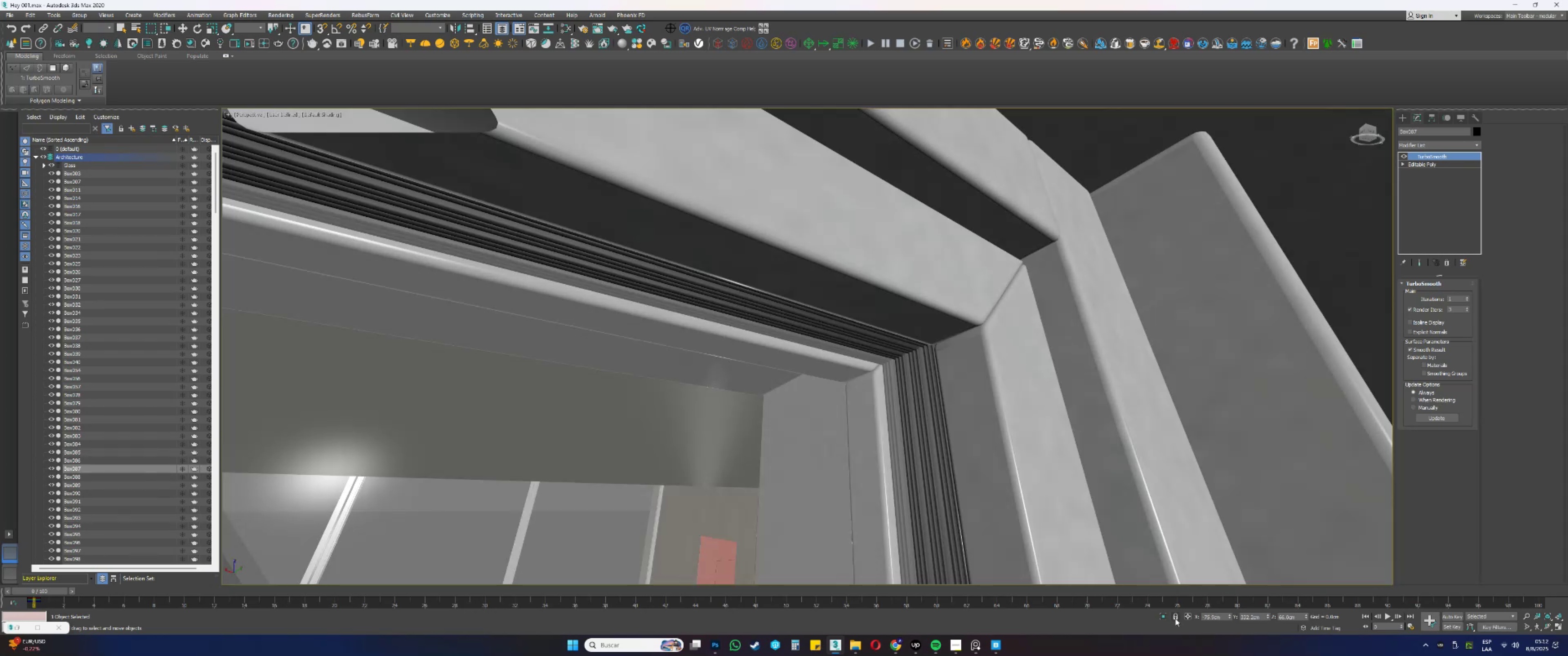 
left_click([1165, 615])
 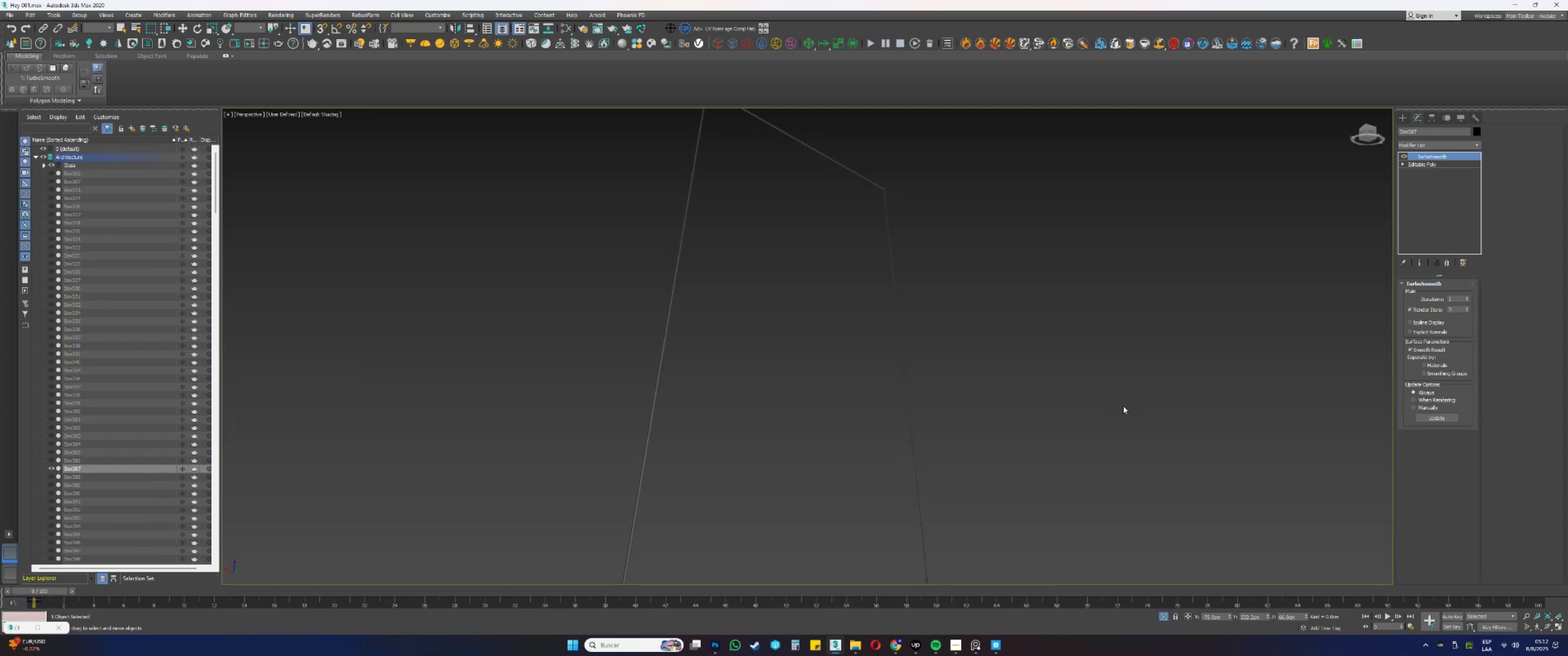 
key(Alt+AltLeft)
 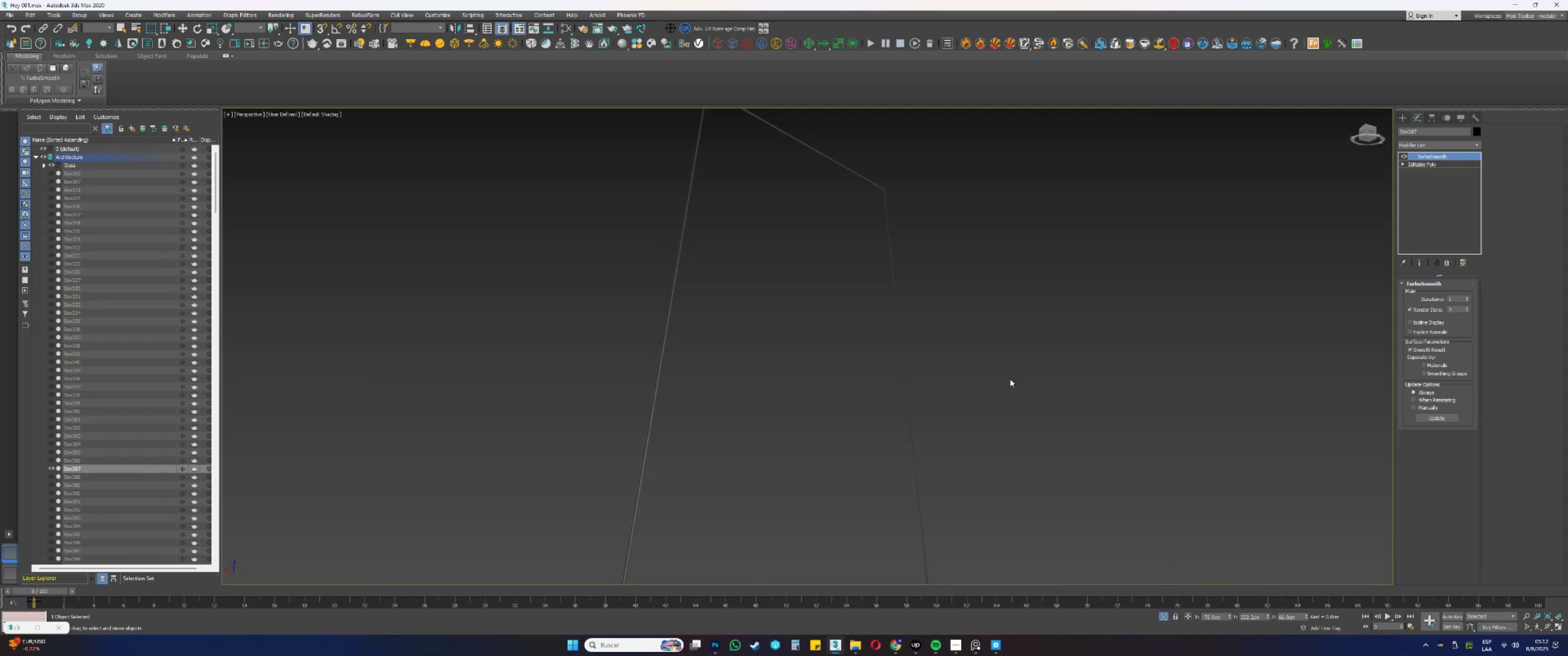 
key(Z)
 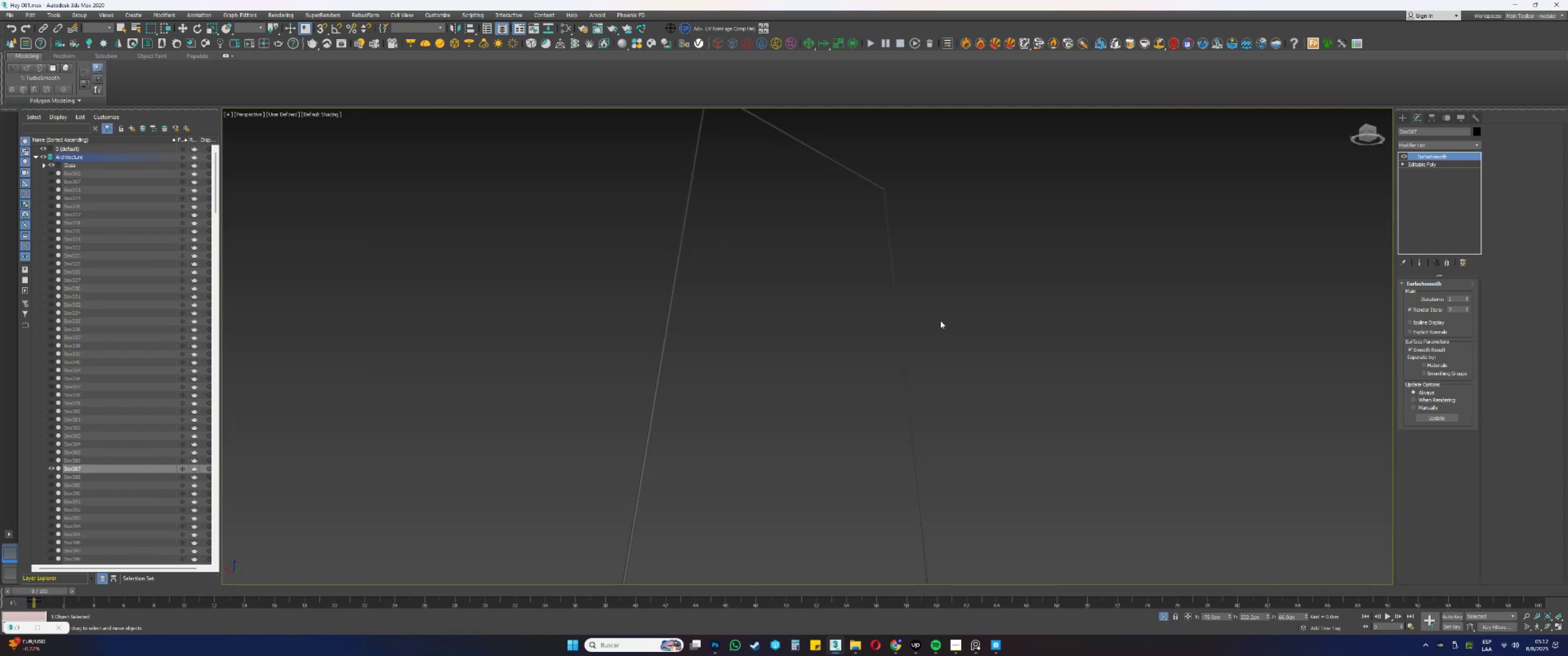 
hold_key(key=AltLeft, duration=0.4)
 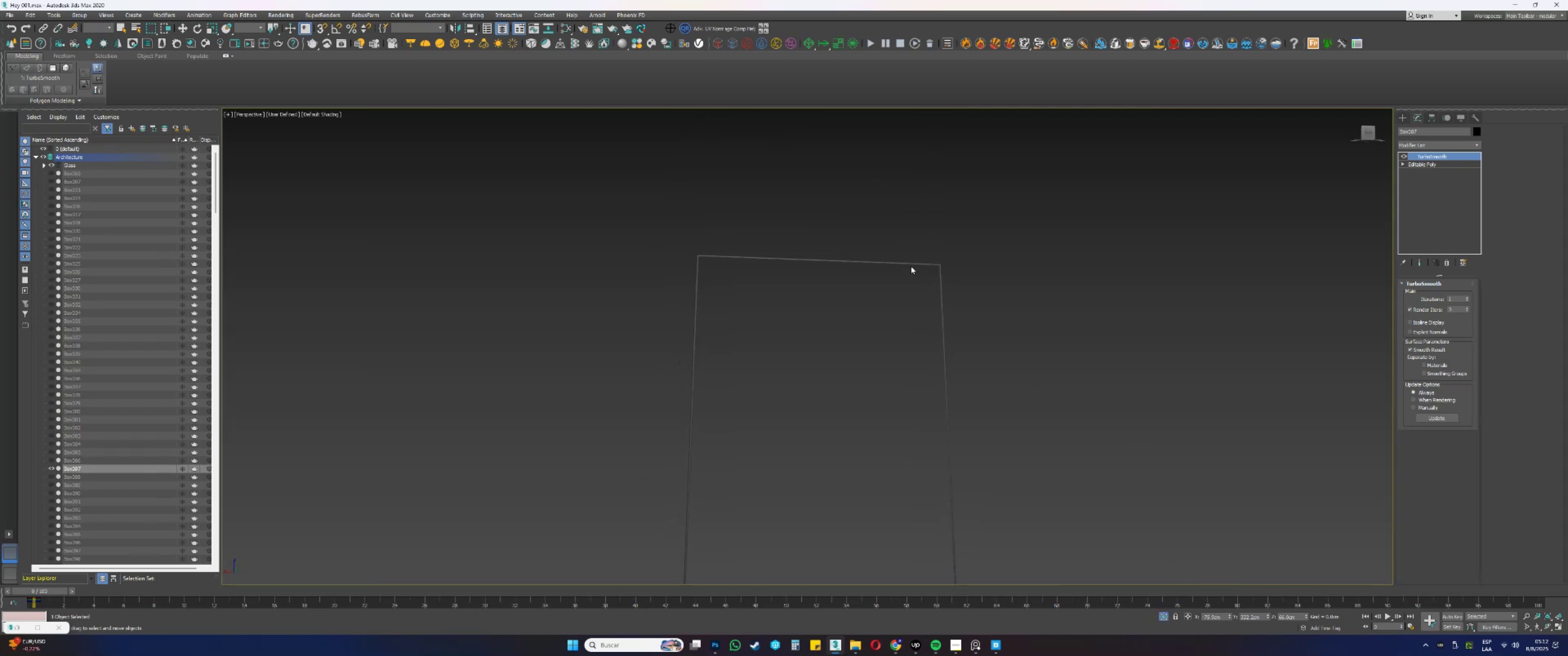 
scroll: coordinate [936, 271], scroll_direction: up, amount: 11.0
 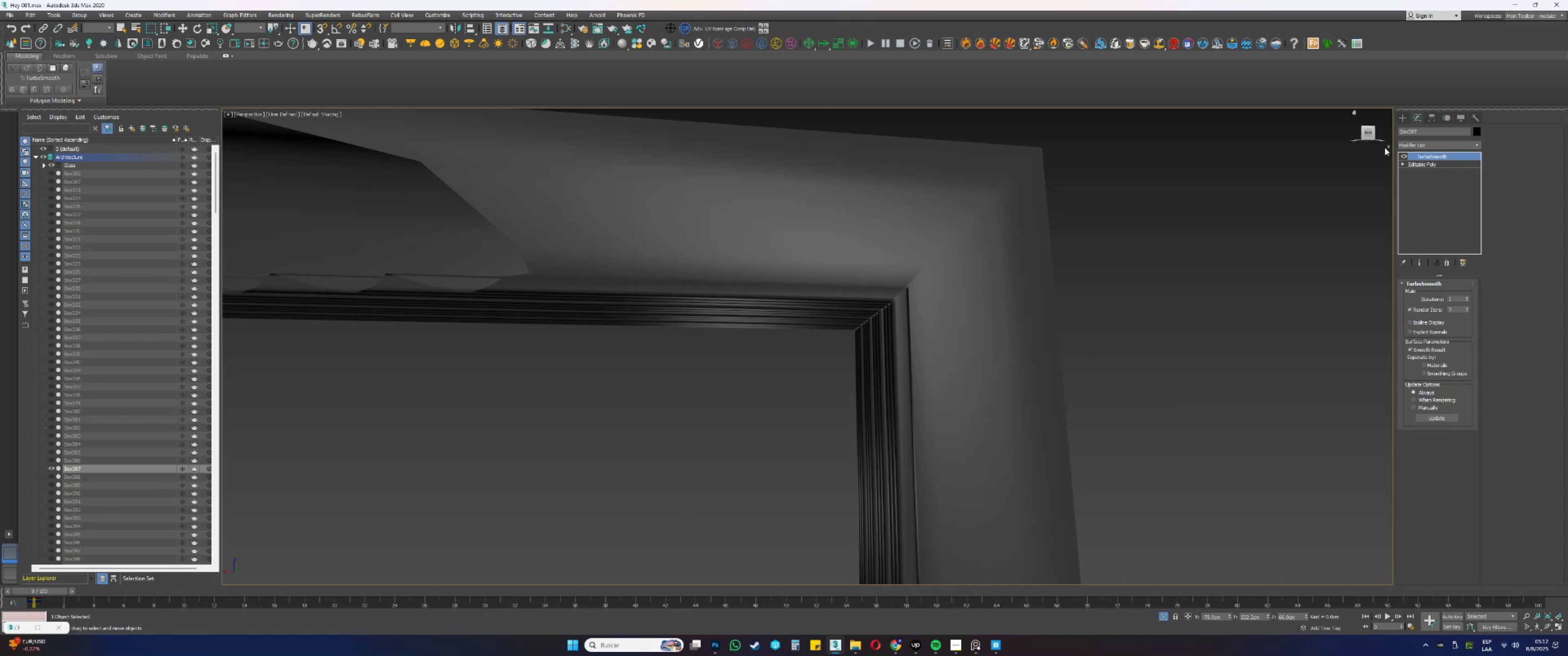 
left_click([1424, 164])
 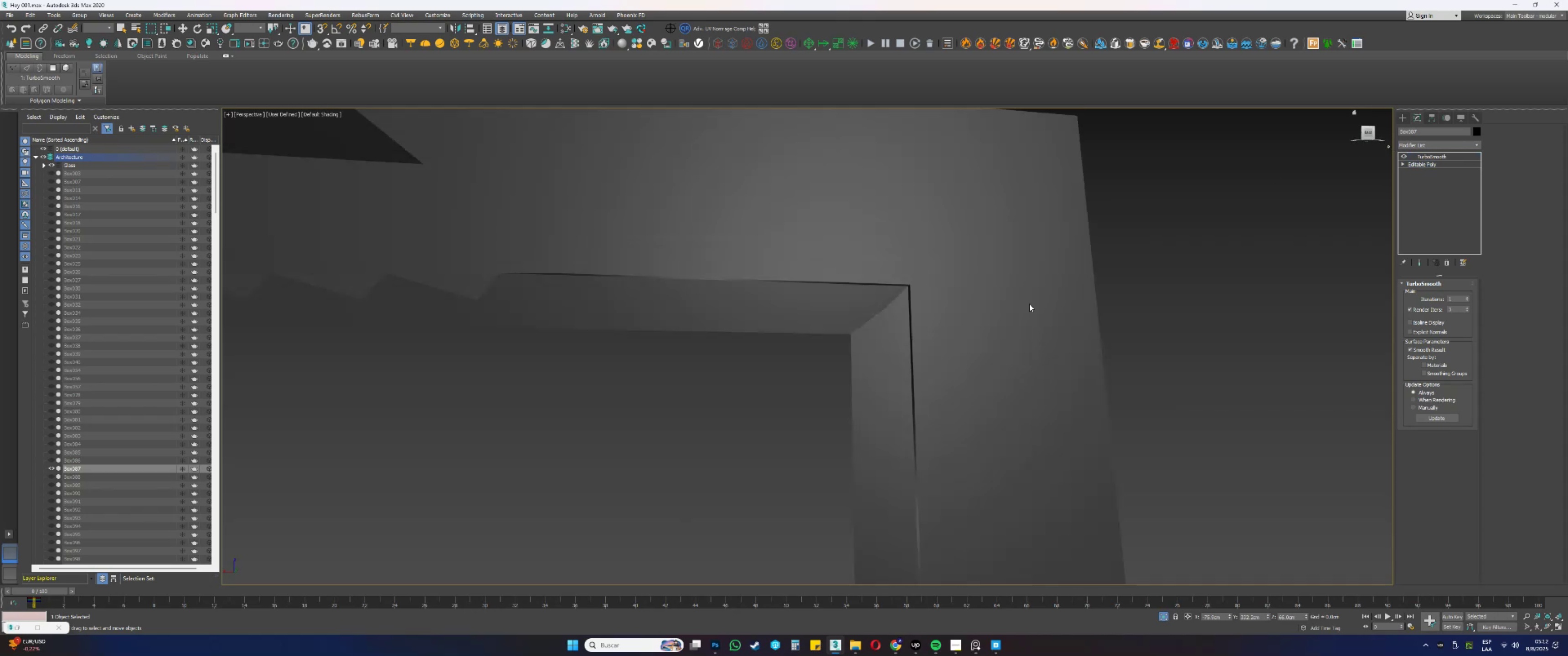 
key(2)
 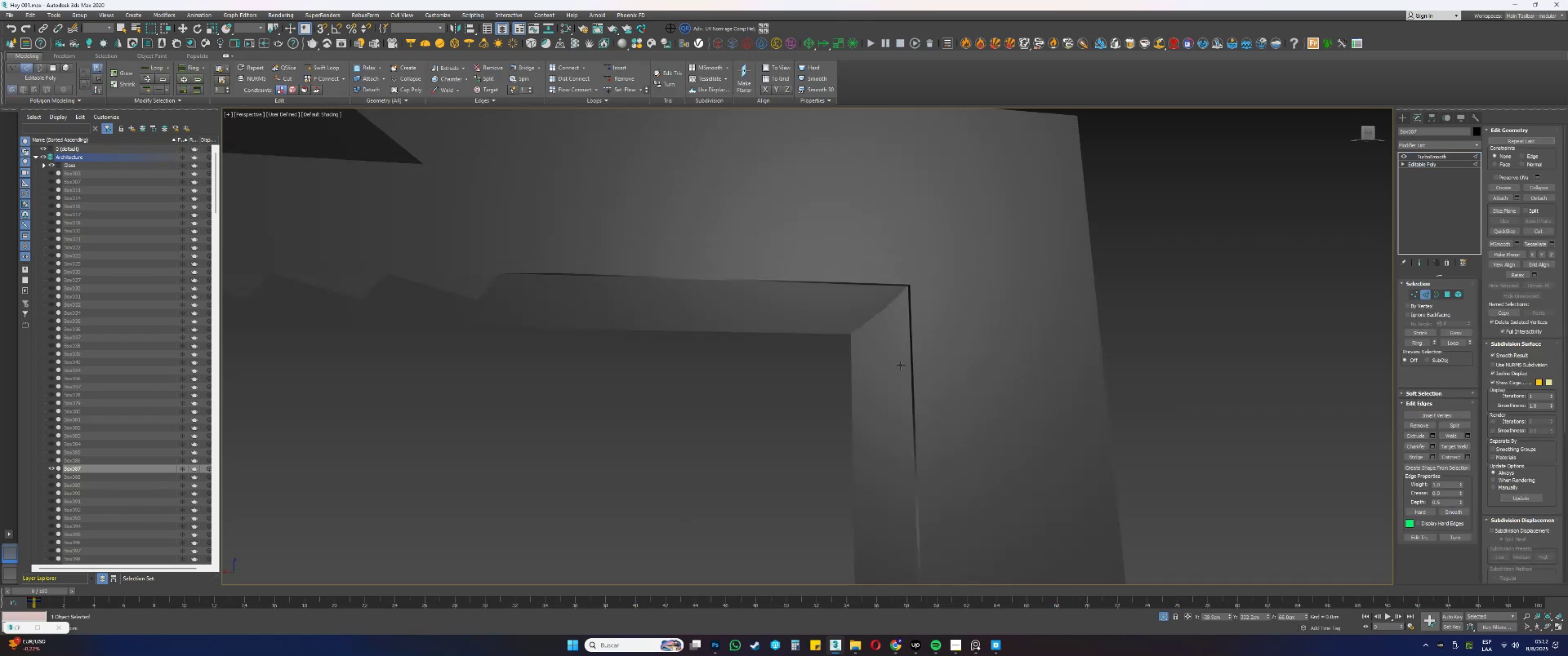 
key(F4)
 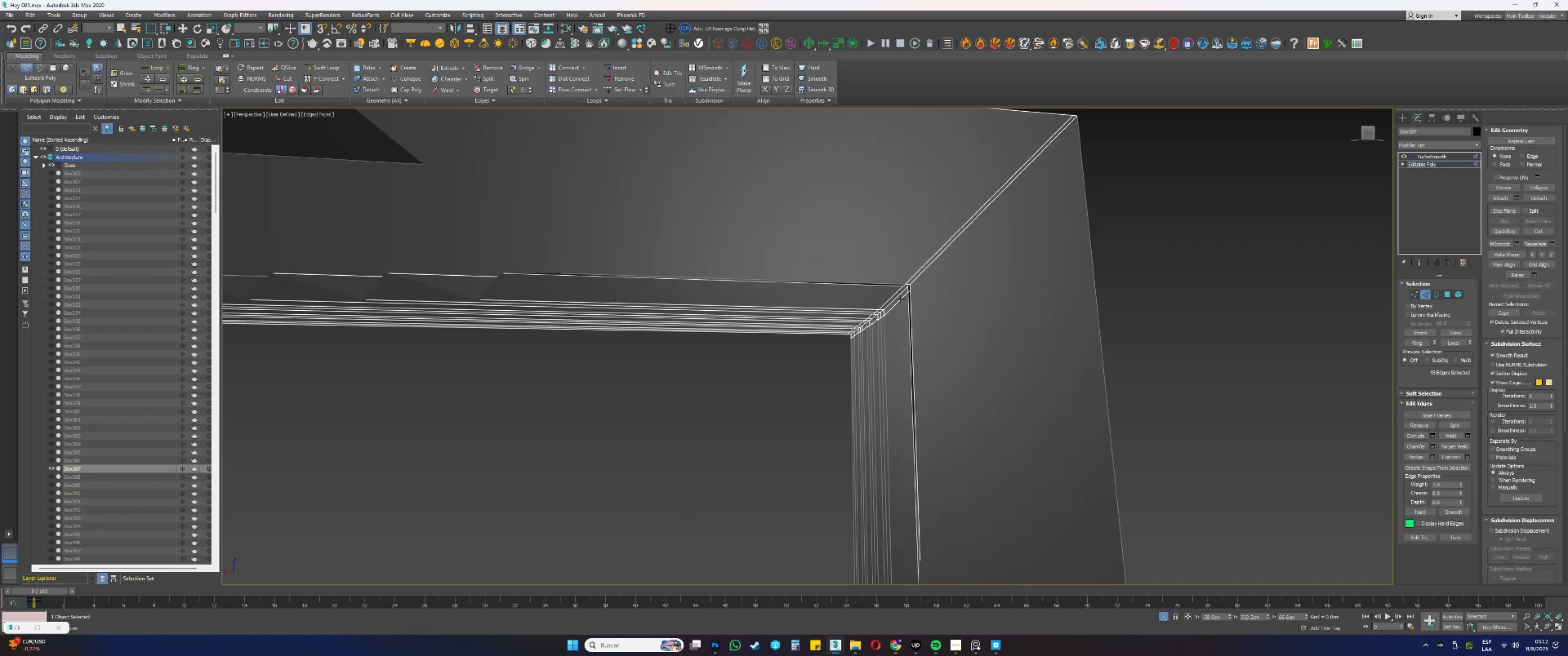 
double_click([900, 299])
 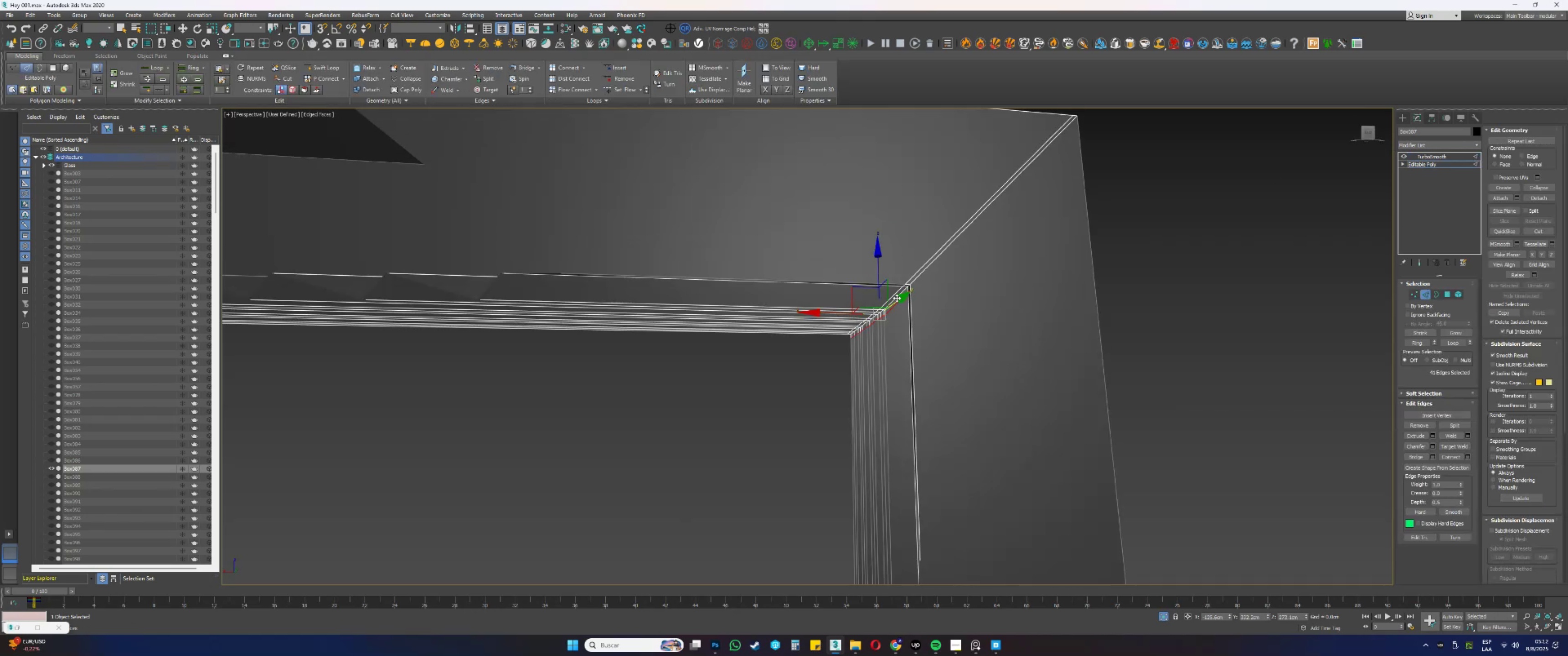 
hold_key(key=ControlLeft, duration=0.54)
triple_click([892, 296])
 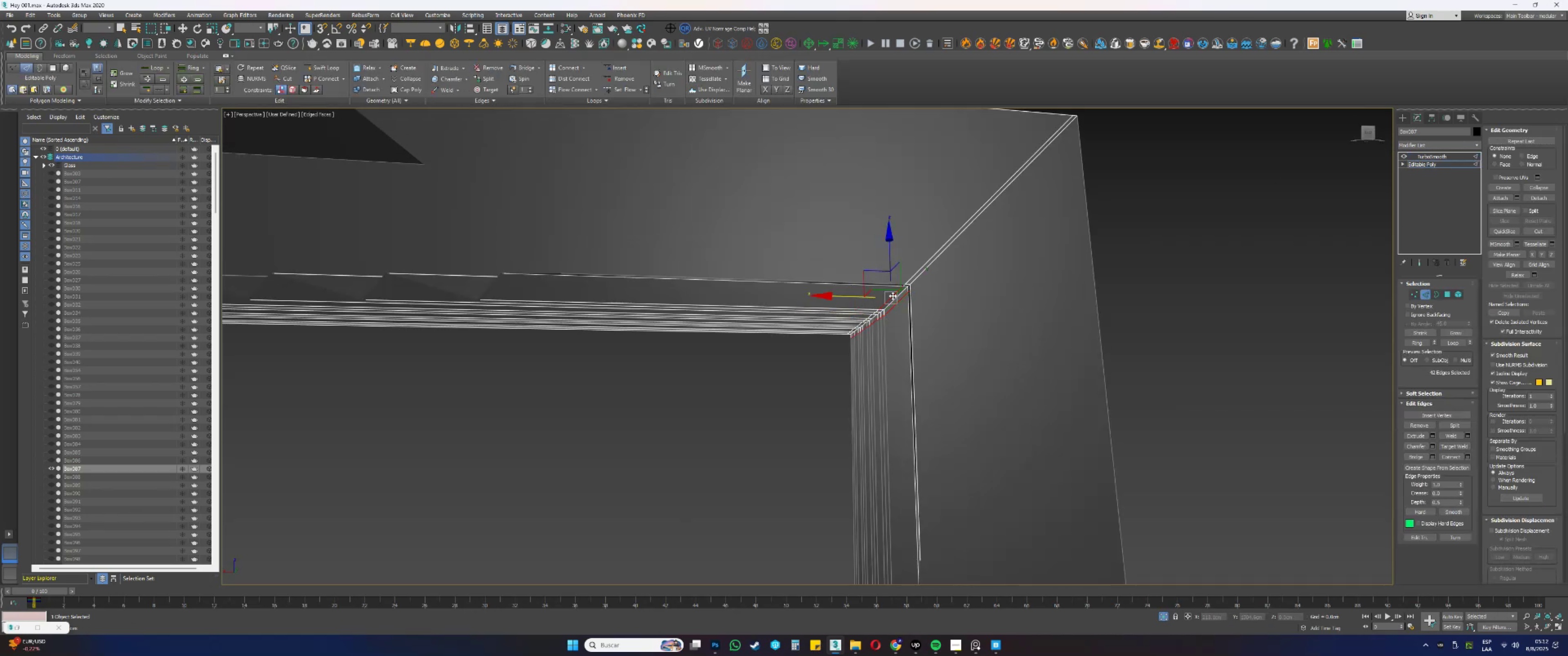 
triple_click([892, 296])
 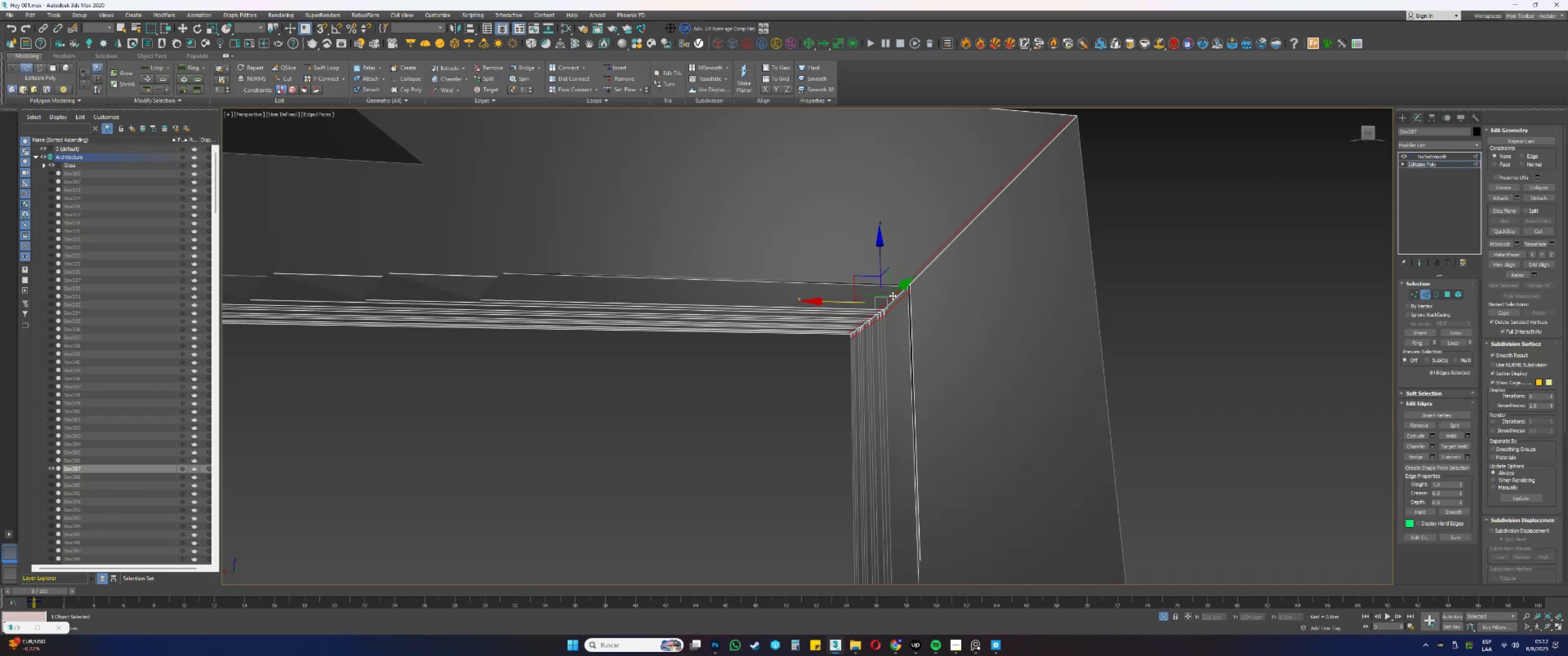 
key(Control+Backspace)
 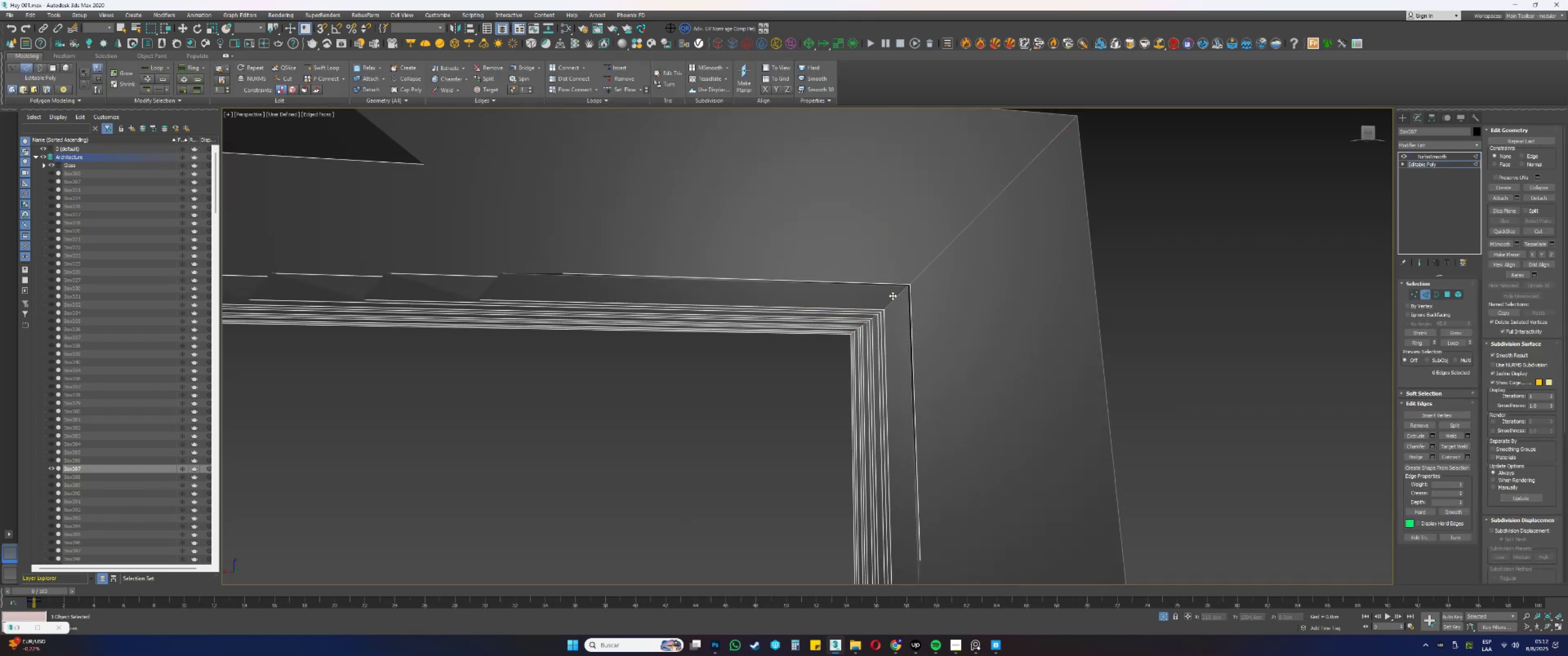 
scroll: coordinate [892, 296], scroll_direction: down, amount: 1.0
 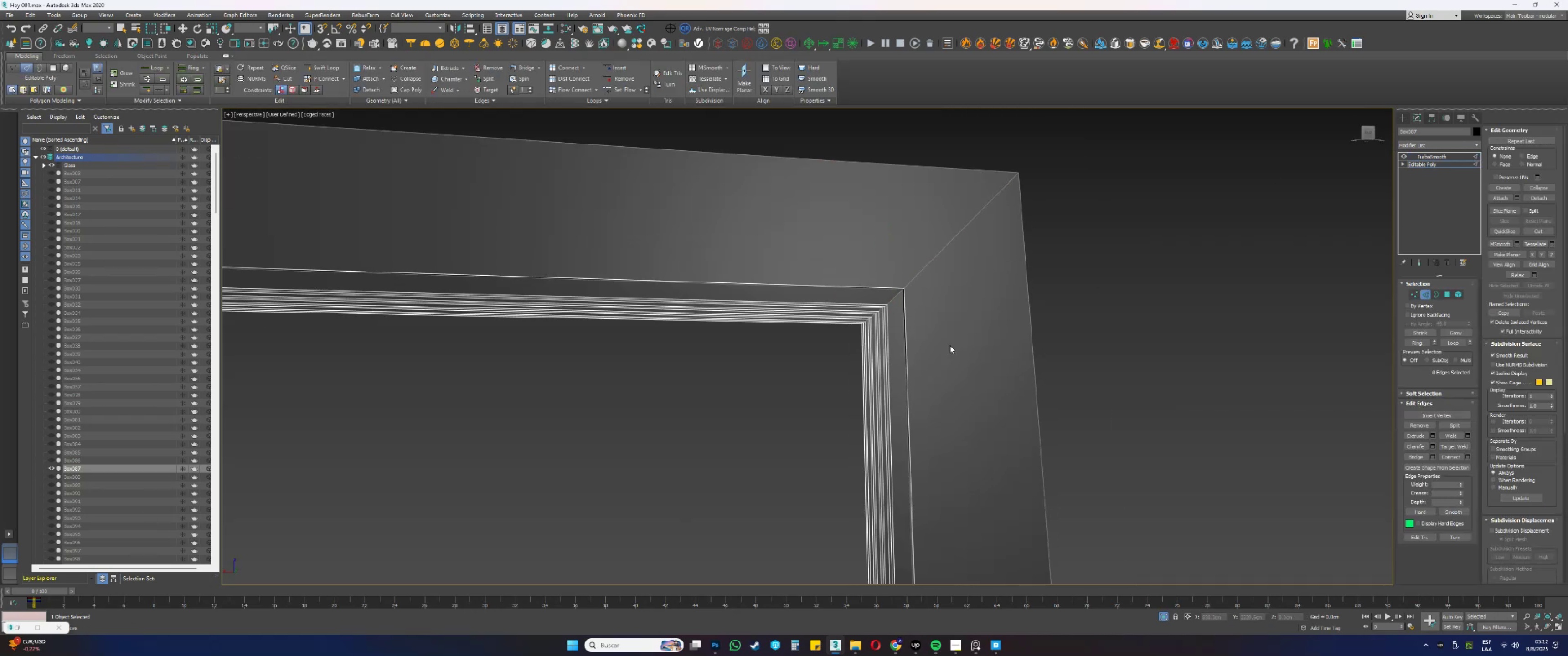 
left_click_drag(start_coordinate=[1135, 406], to_coordinate=[700, 388])
 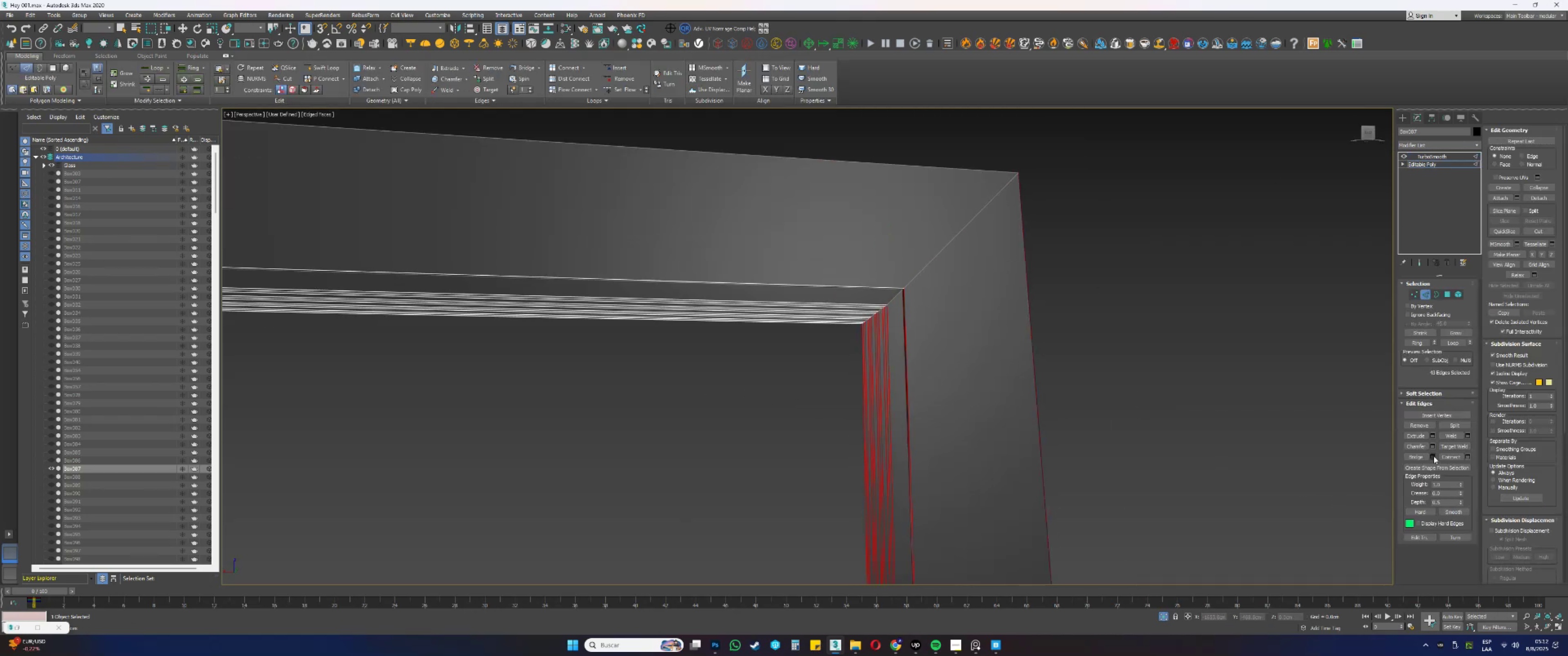 
left_click([1451, 455])
 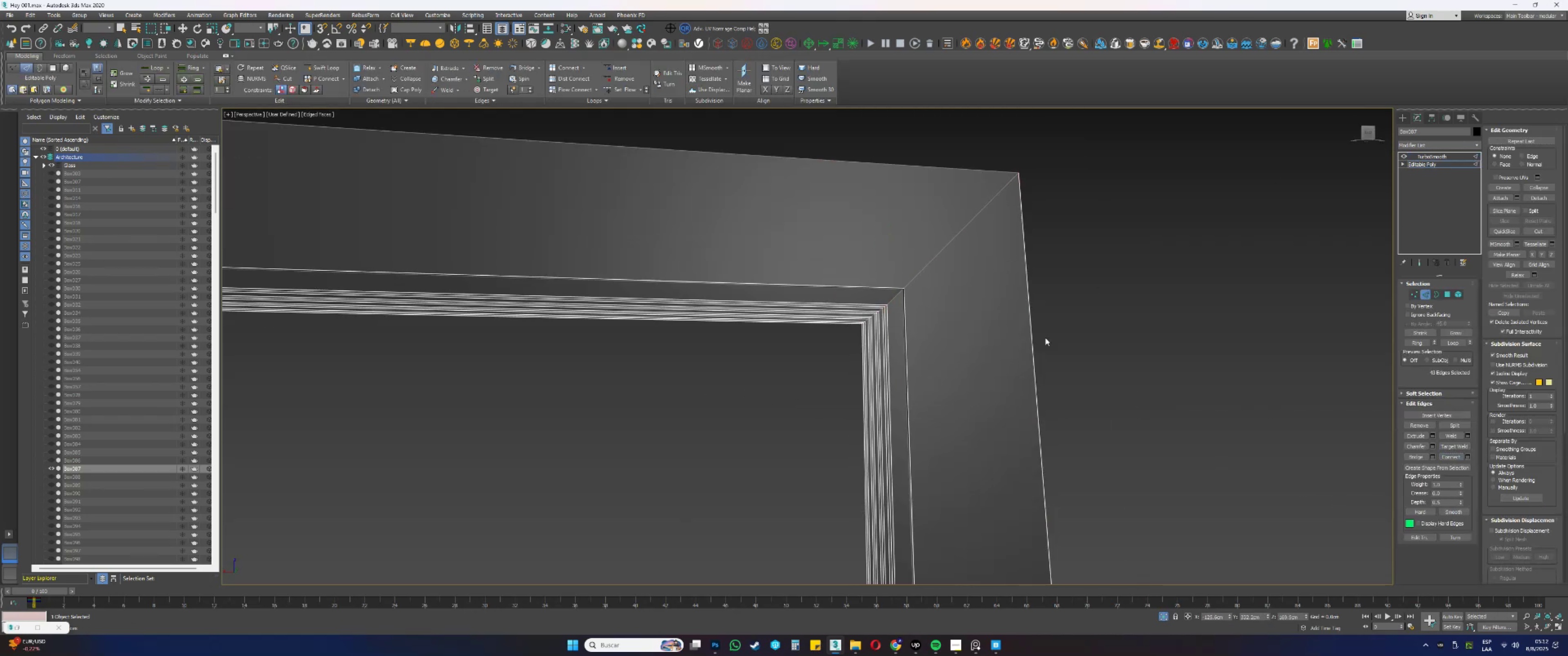 
scroll: coordinate [1001, 323], scroll_direction: down, amount: 13.0
 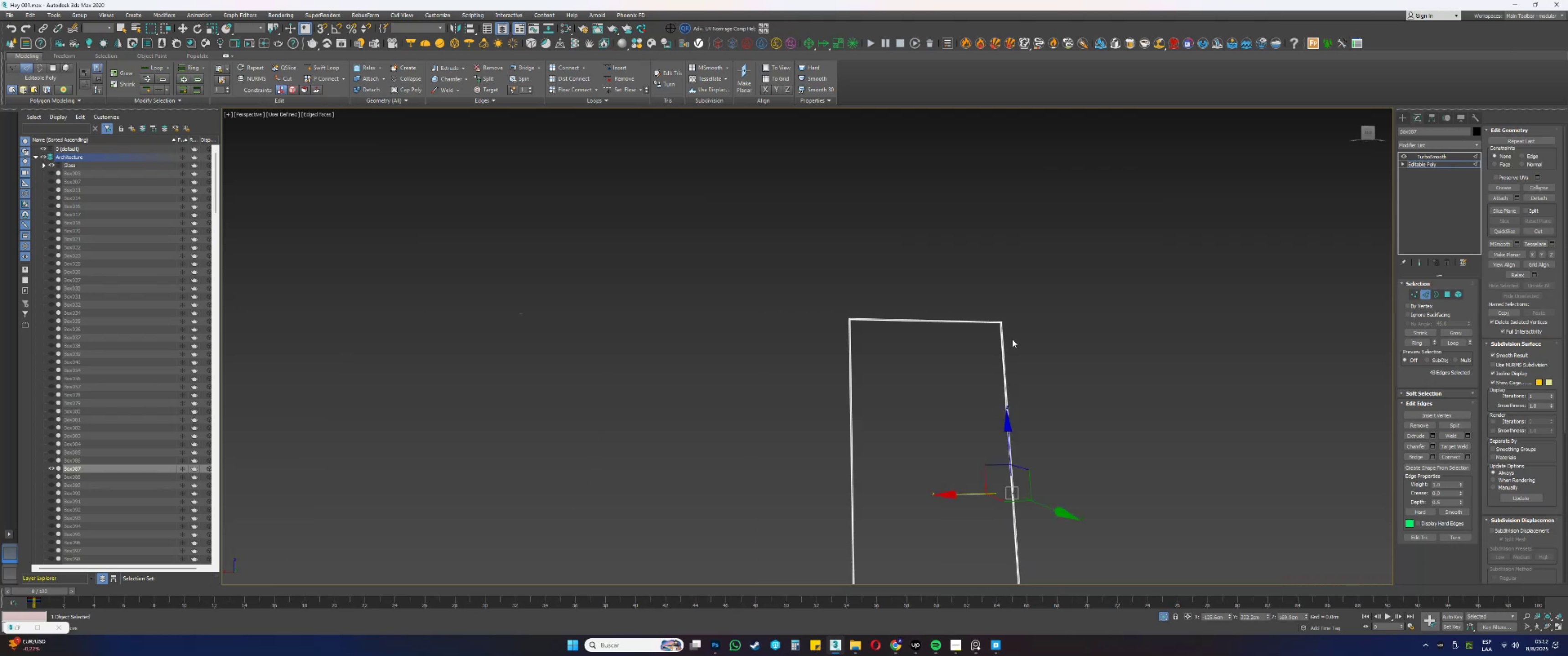 
key(W)
 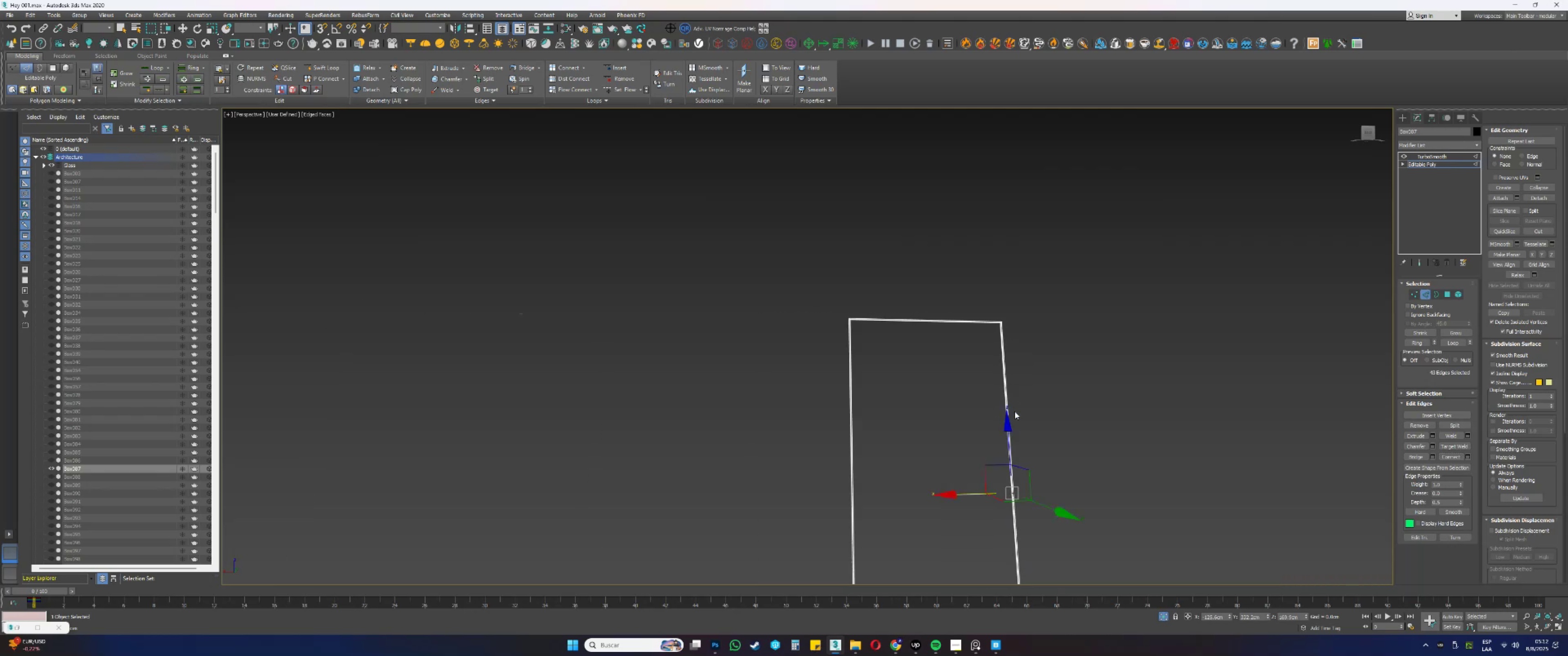 
scroll: coordinate [1014, 417], scroll_direction: up, amount: 1.0
 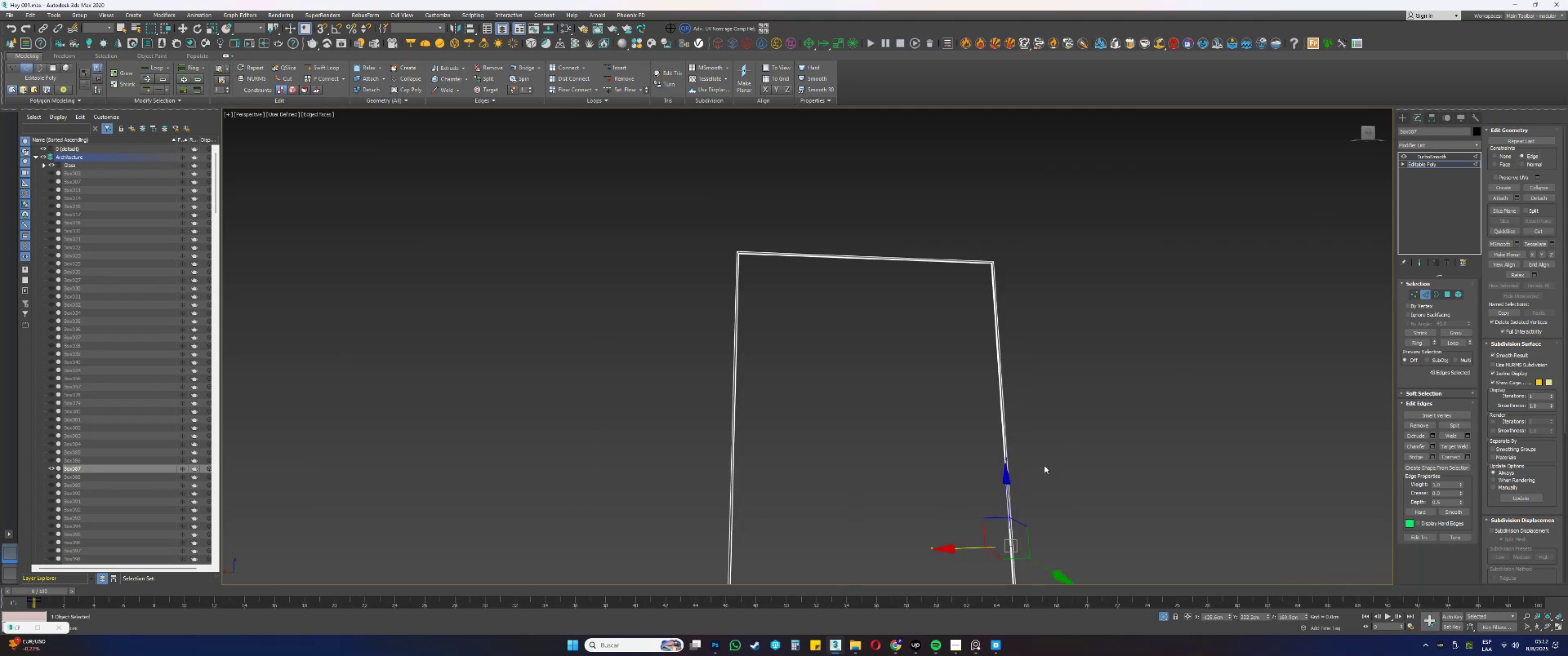 
left_click_drag(start_coordinate=[1006, 493], to_coordinate=[1002, 118])
 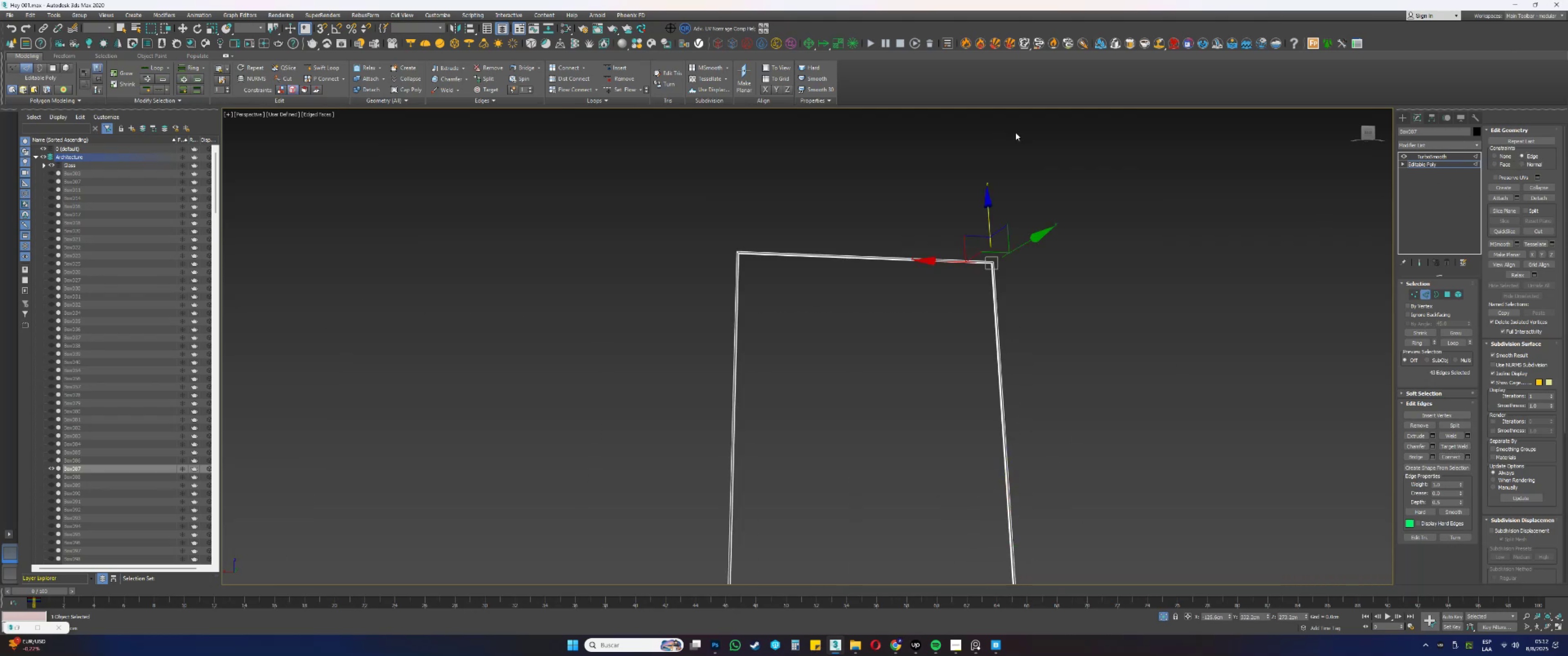 
key(Z)
 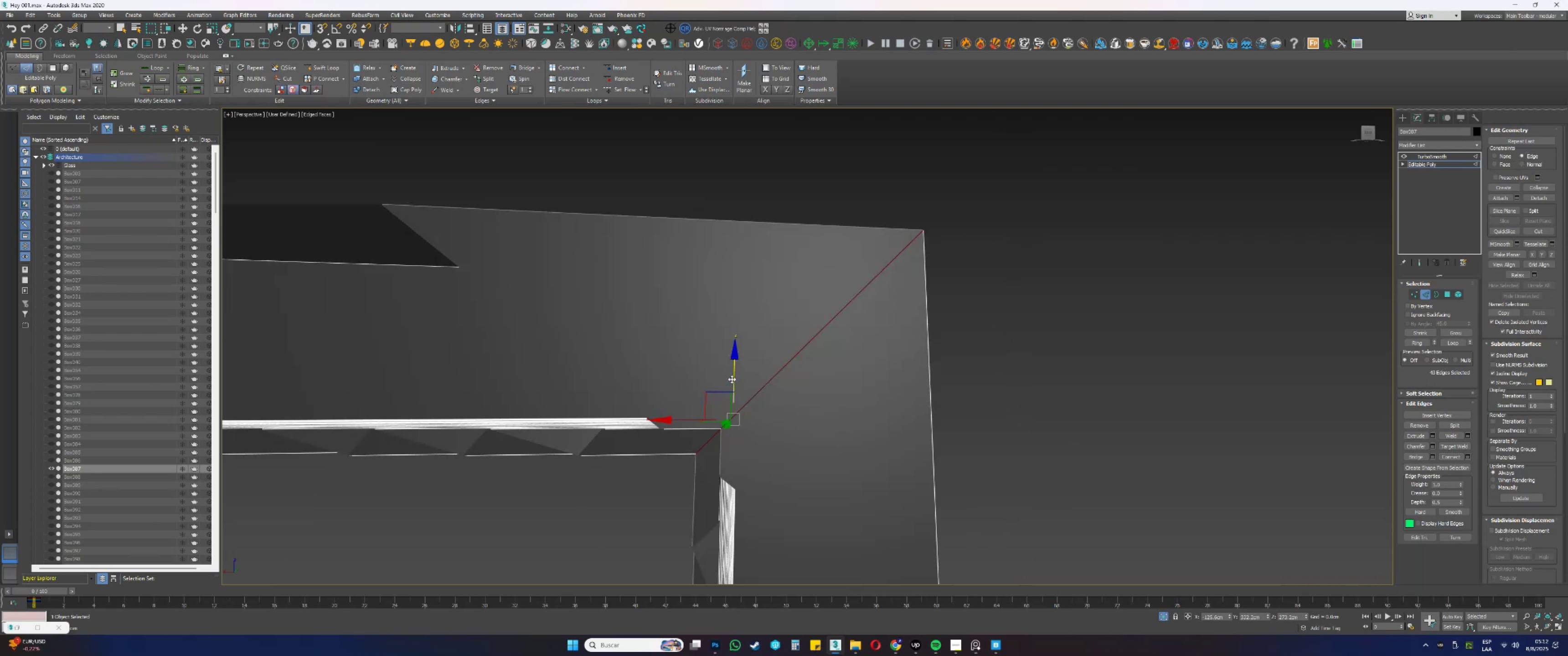 
left_click_drag(start_coordinate=[735, 367], to_coordinate=[735, 374])
 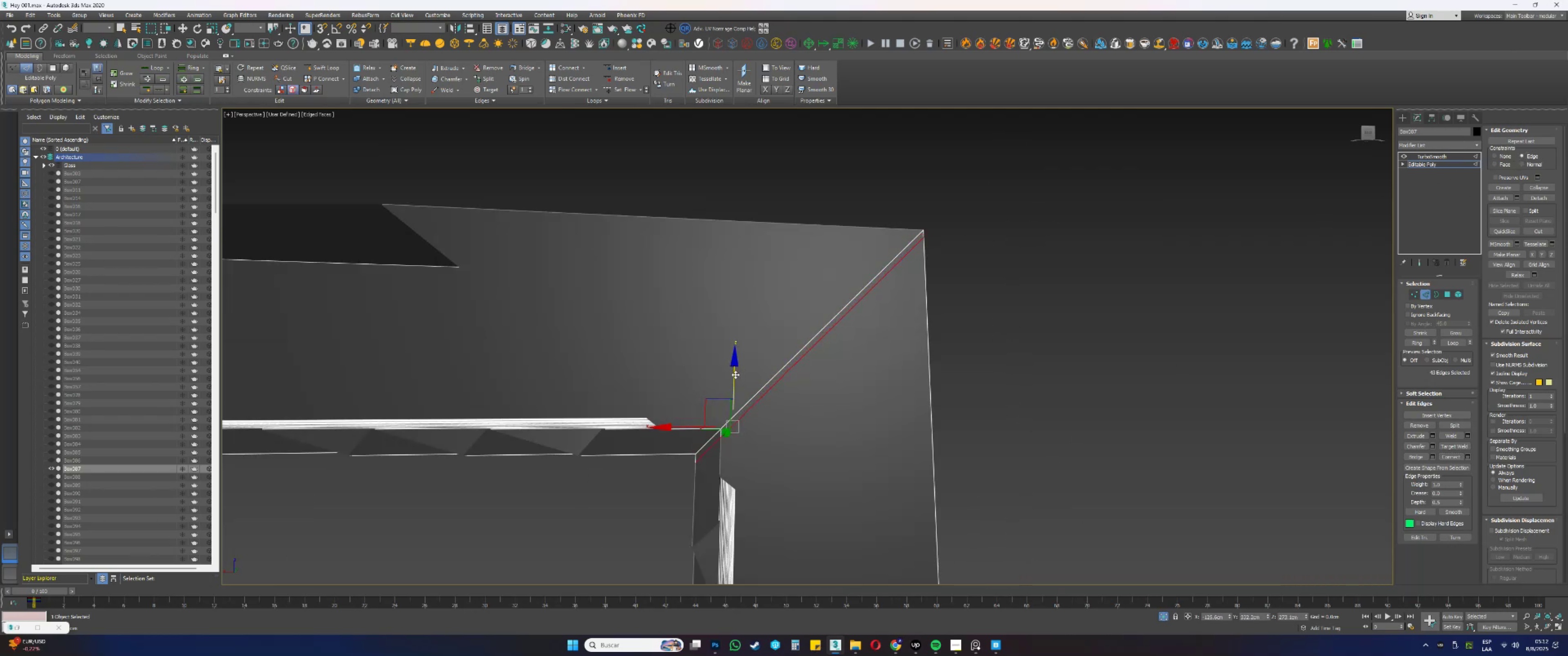 
scroll: coordinate [778, 357], scroll_direction: down, amount: 3.0
 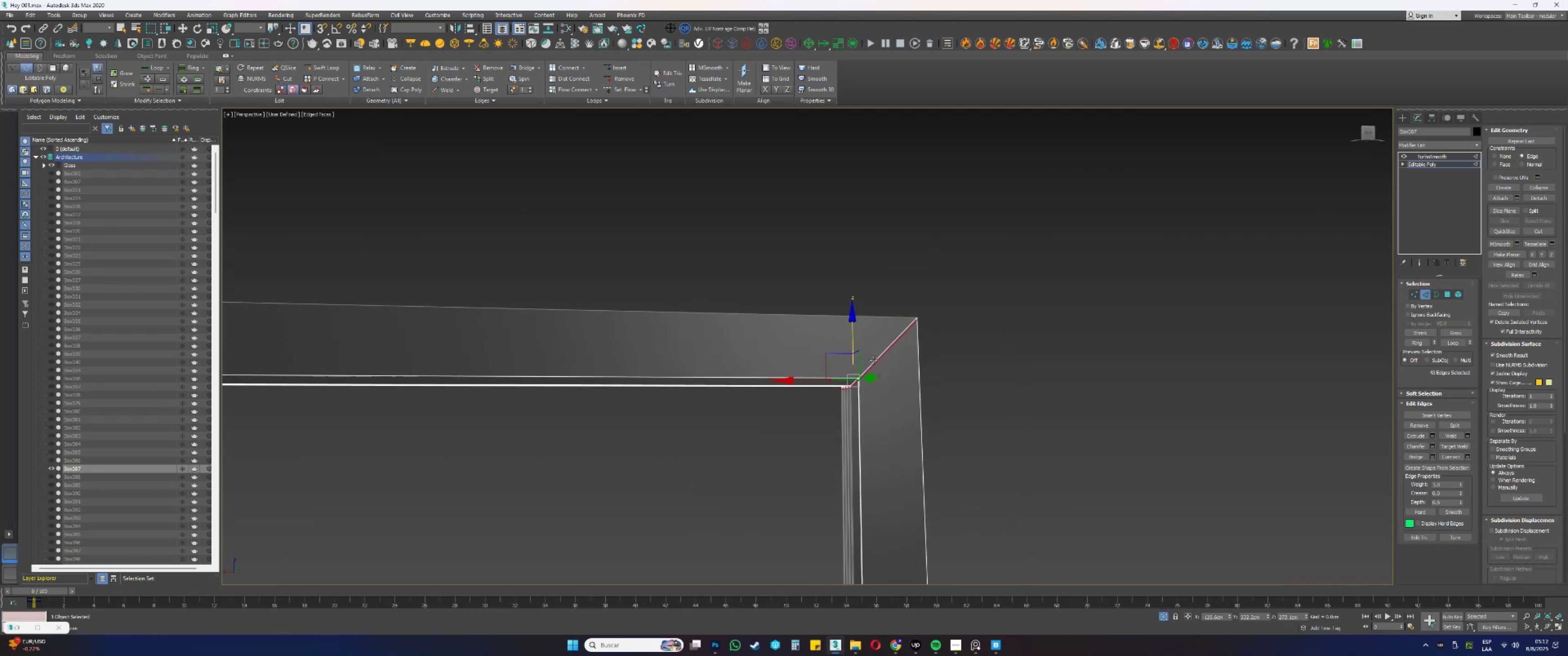 
left_click_drag(start_coordinate=[761, 449], to_coordinate=[737, 223])
 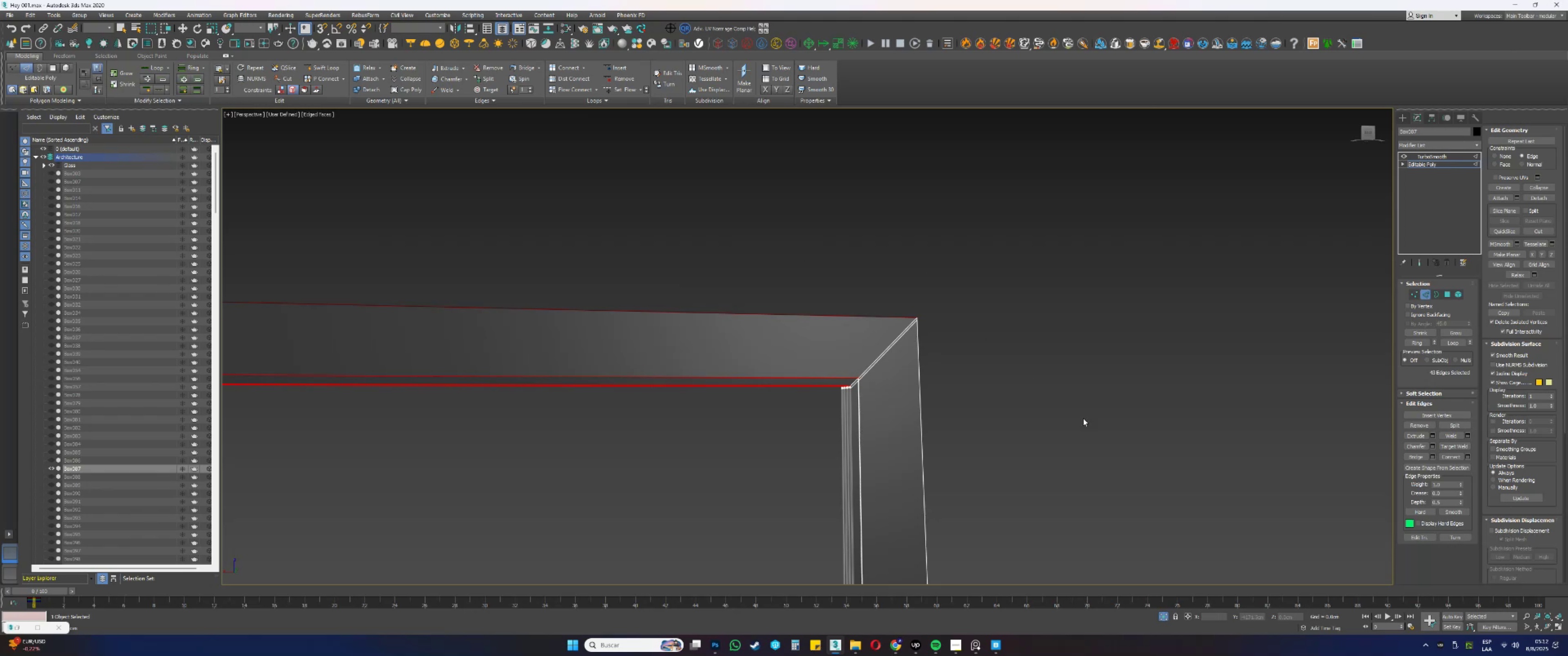 
left_click([1449, 454])
 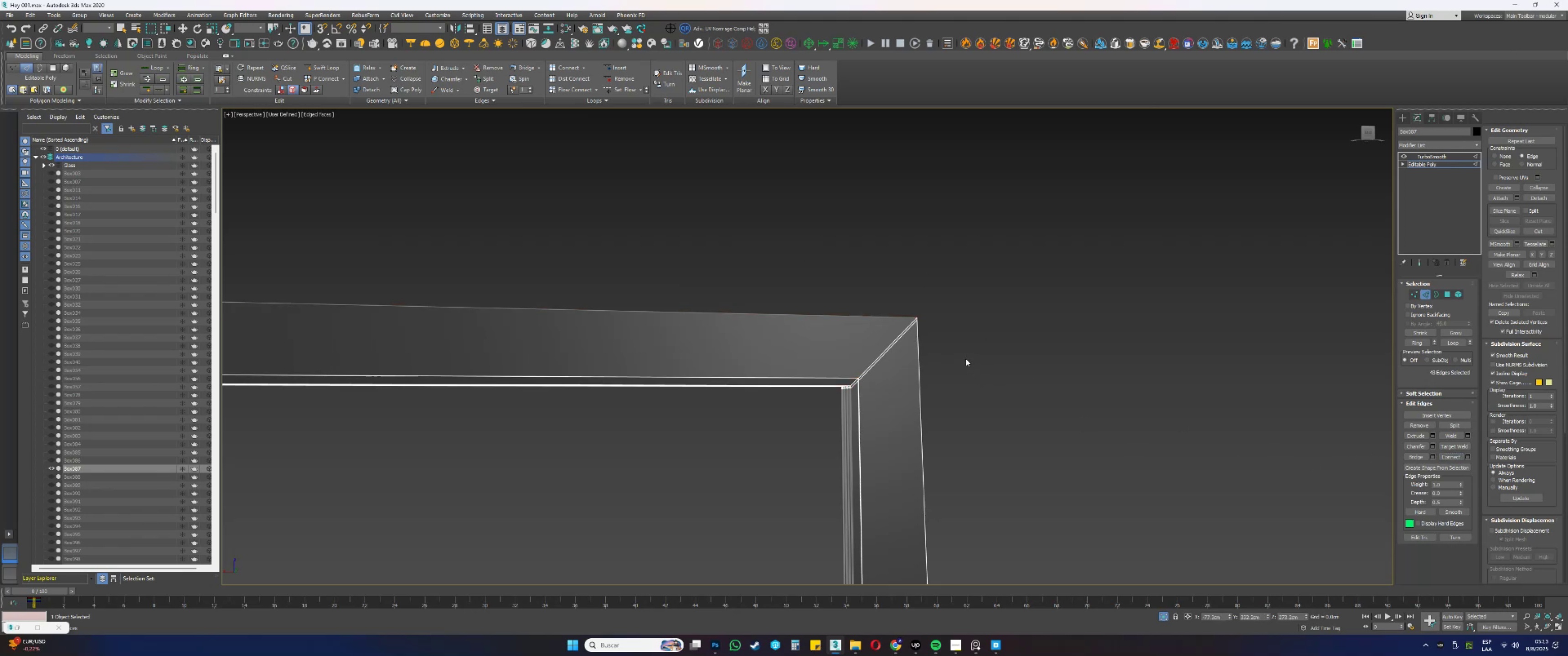 
scroll: coordinate [895, 355], scroll_direction: down, amount: 6.0
 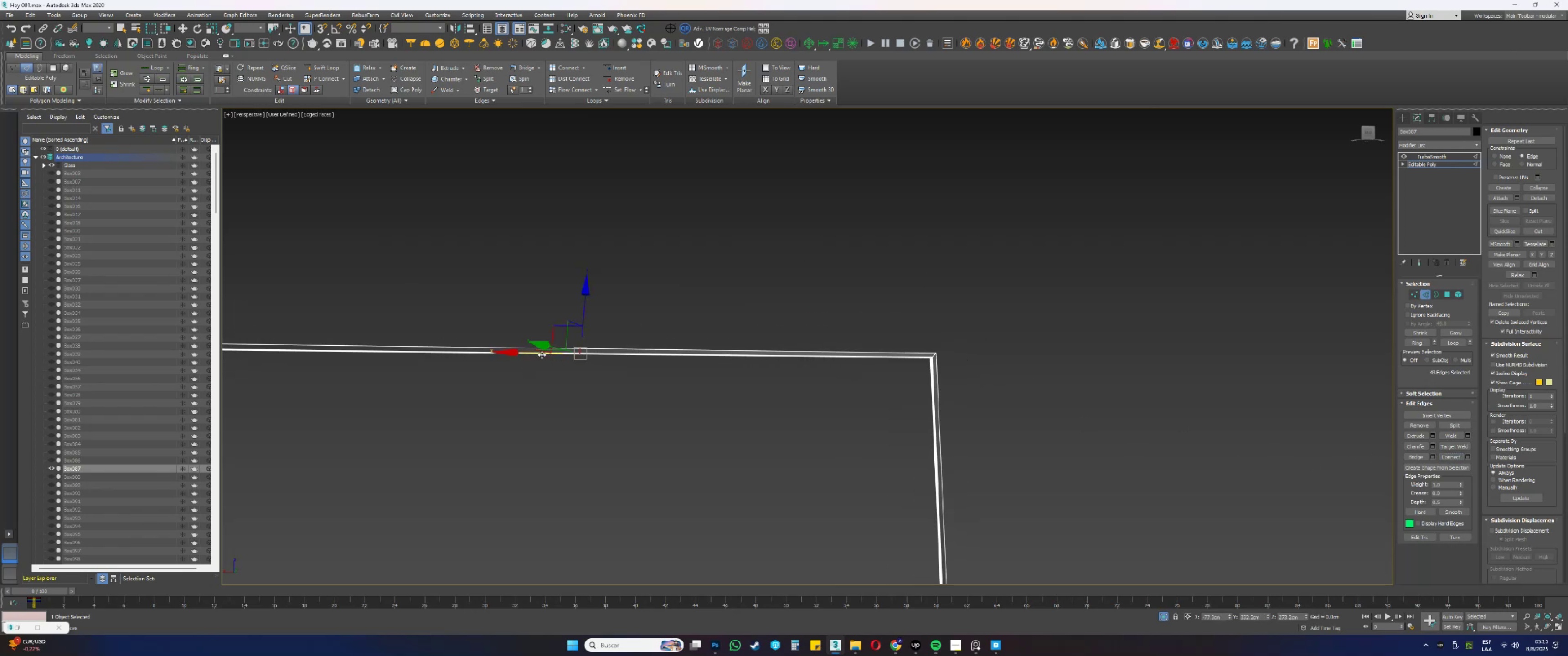 
left_click_drag(start_coordinate=[518, 353], to_coordinate=[985, 363])
 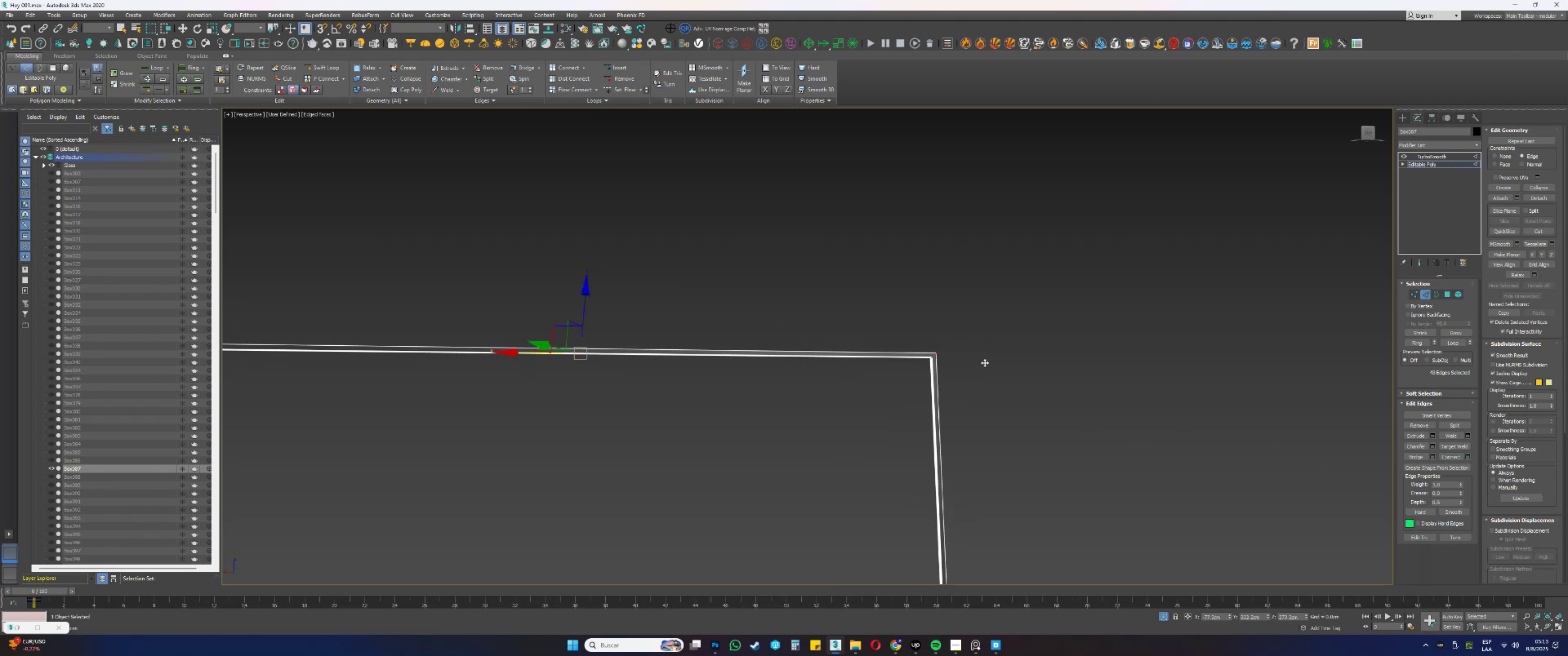 
key(Z)
 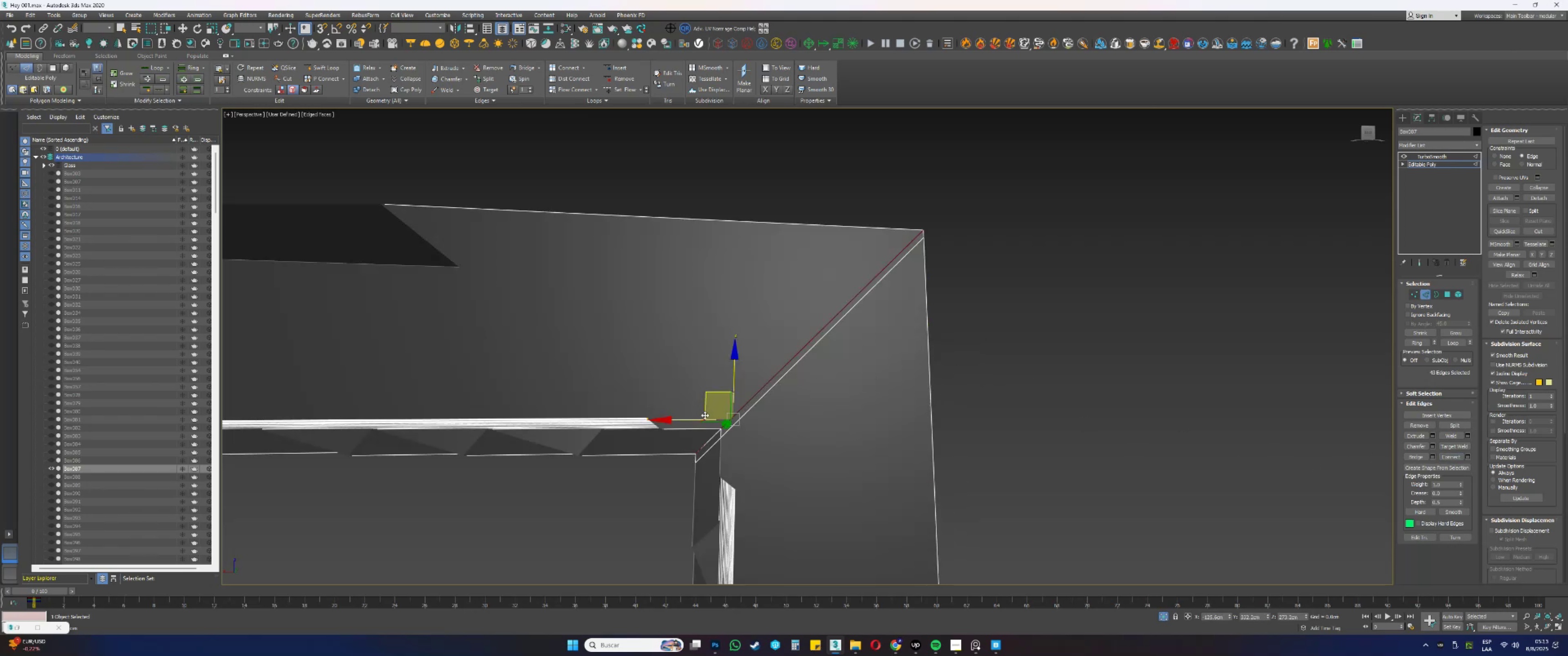 
left_click_drag(start_coordinate=[688, 419], to_coordinate=[680, 420])
 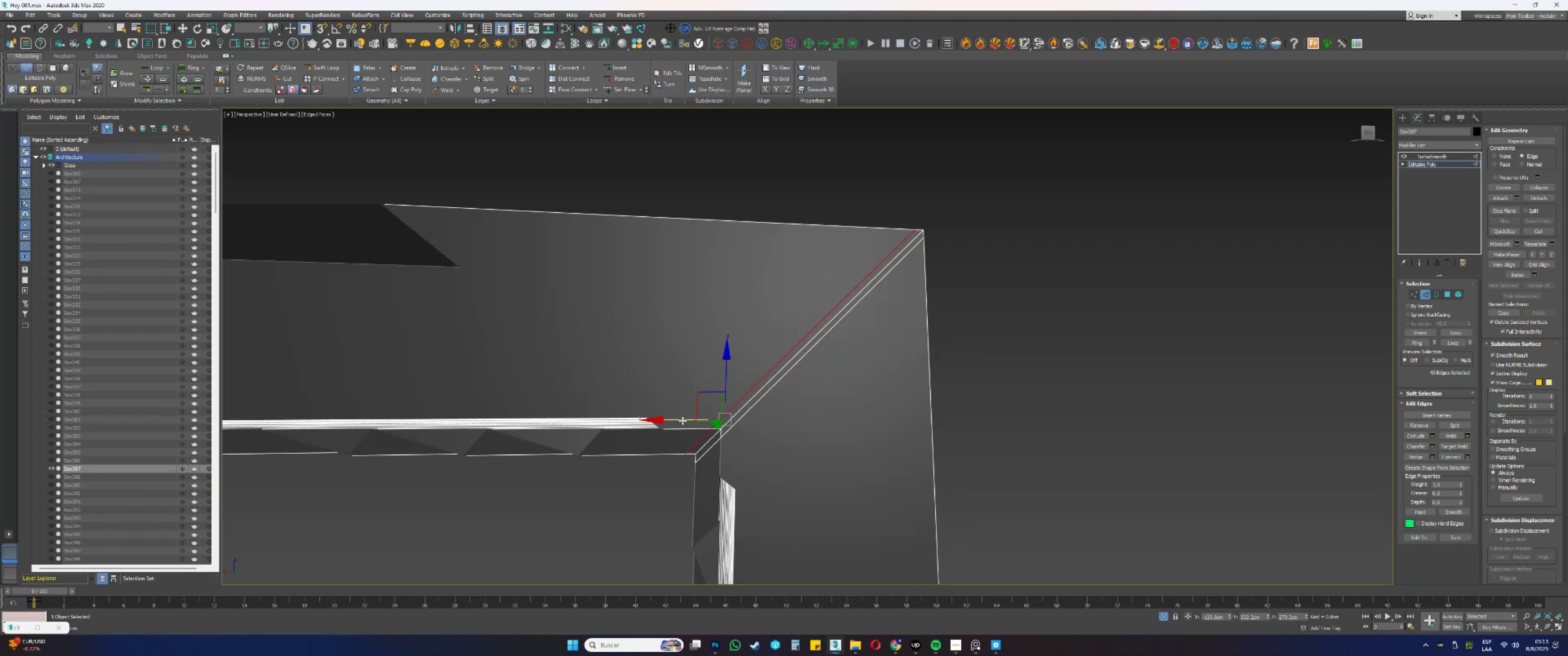 
scroll: coordinate [710, 437], scroll_direction: down, amount: 14.0
 